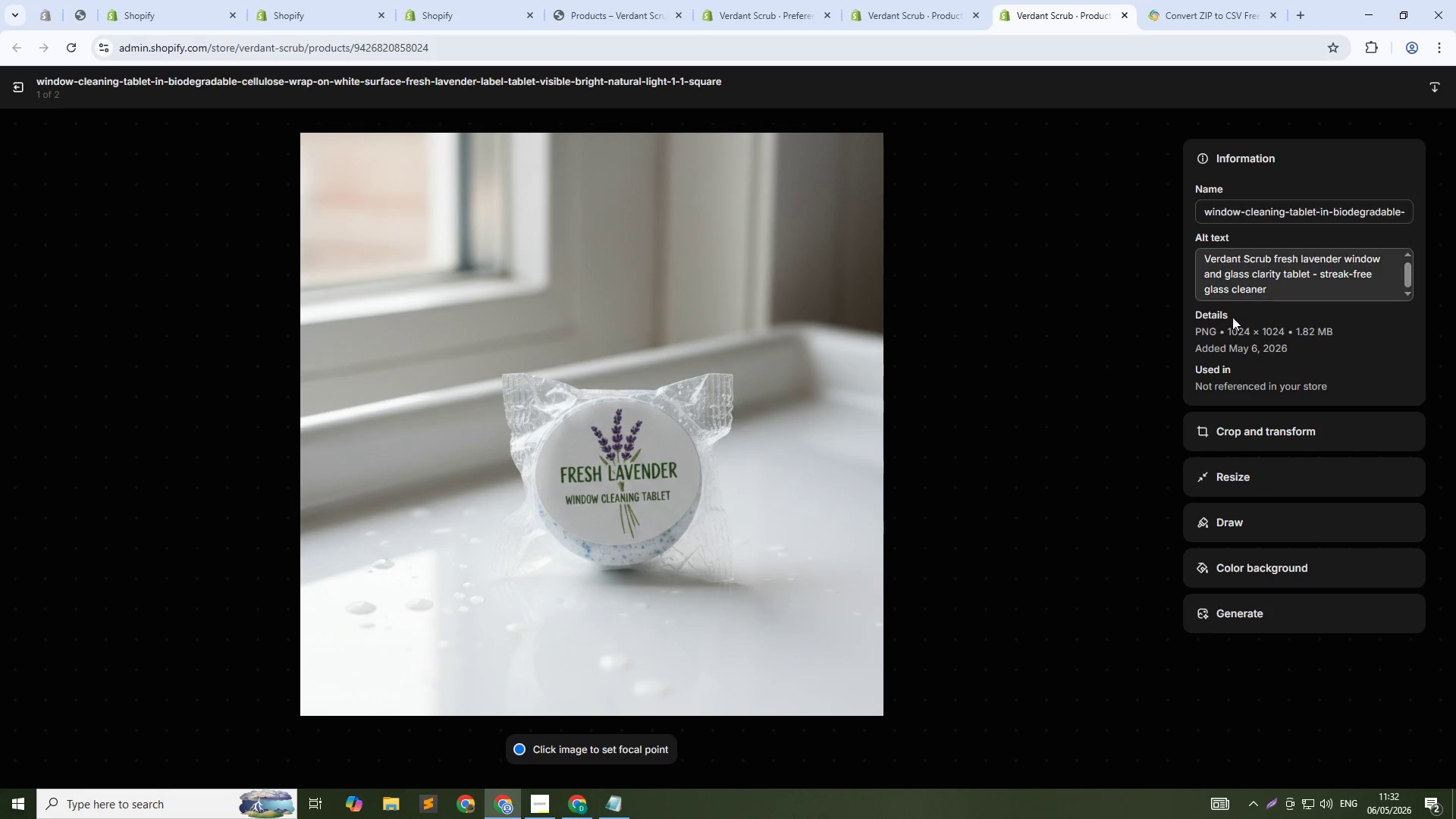 
left_click([1150, 439])
 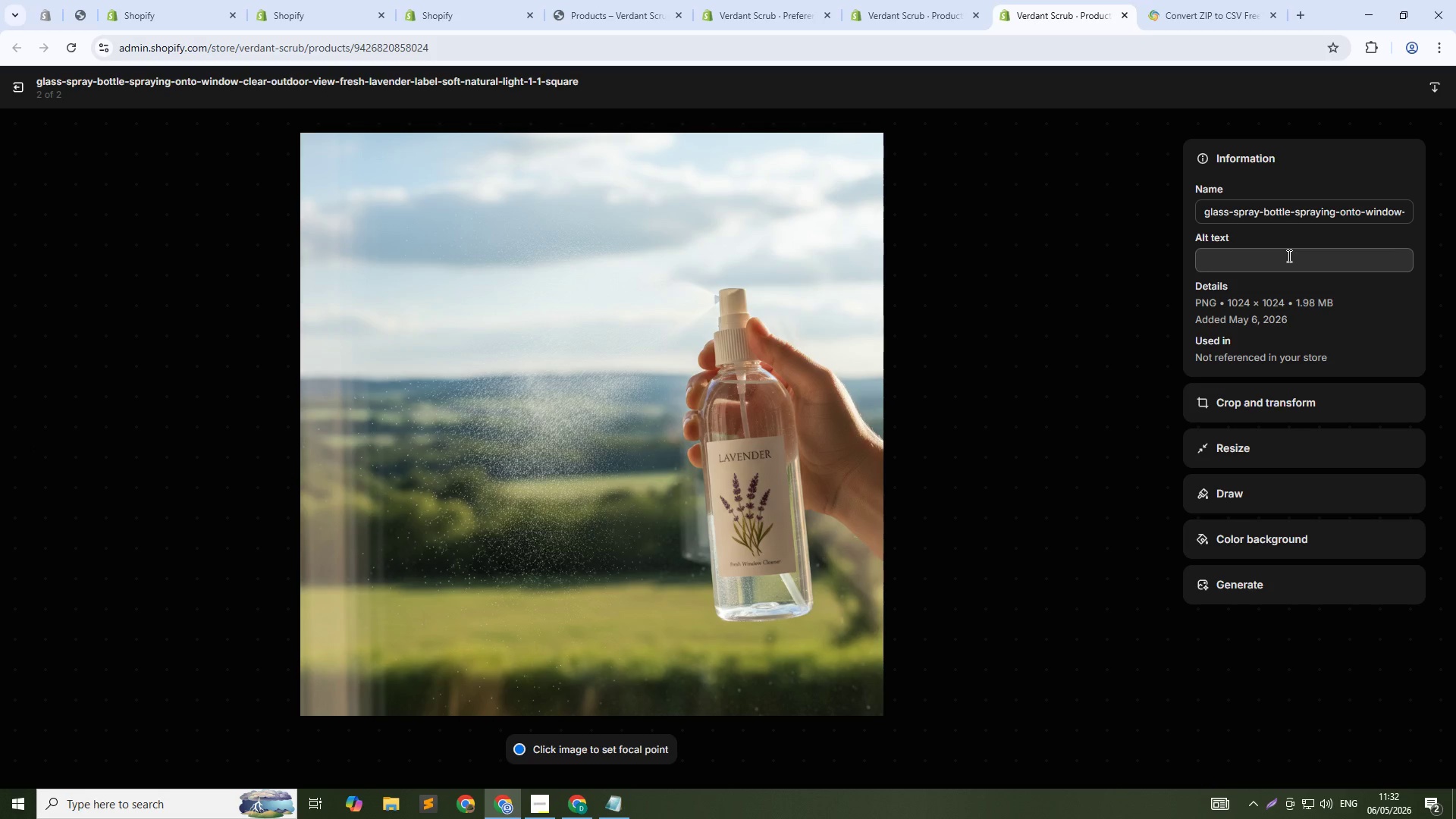 
type(Fresh lavne)
key(Backspace)
key(Backspace)
type(ender glass cleaner - ammonia-free streak-free shine)
 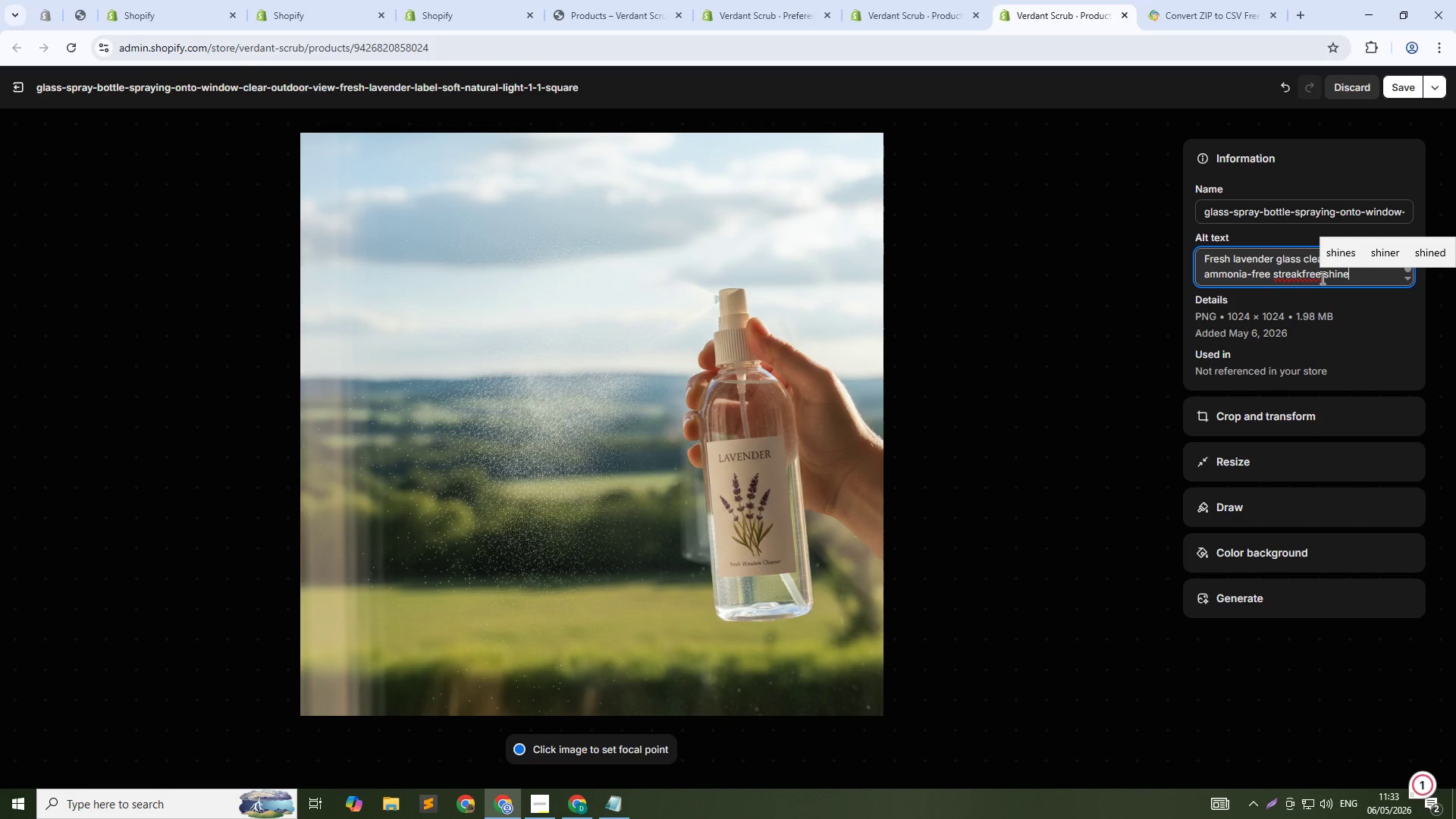 
left_click([1307, 279])
 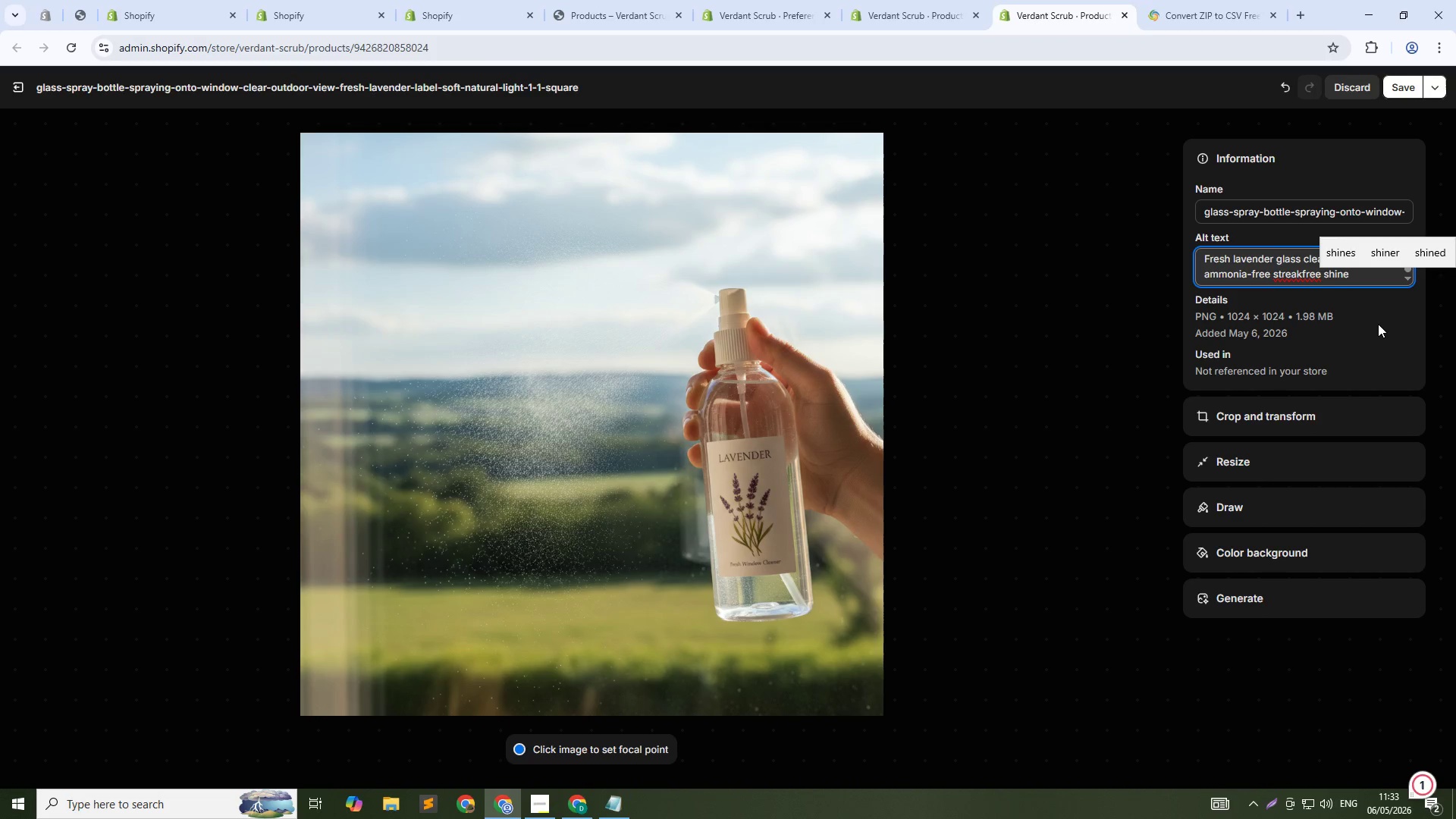 
key(ArrowDown)
 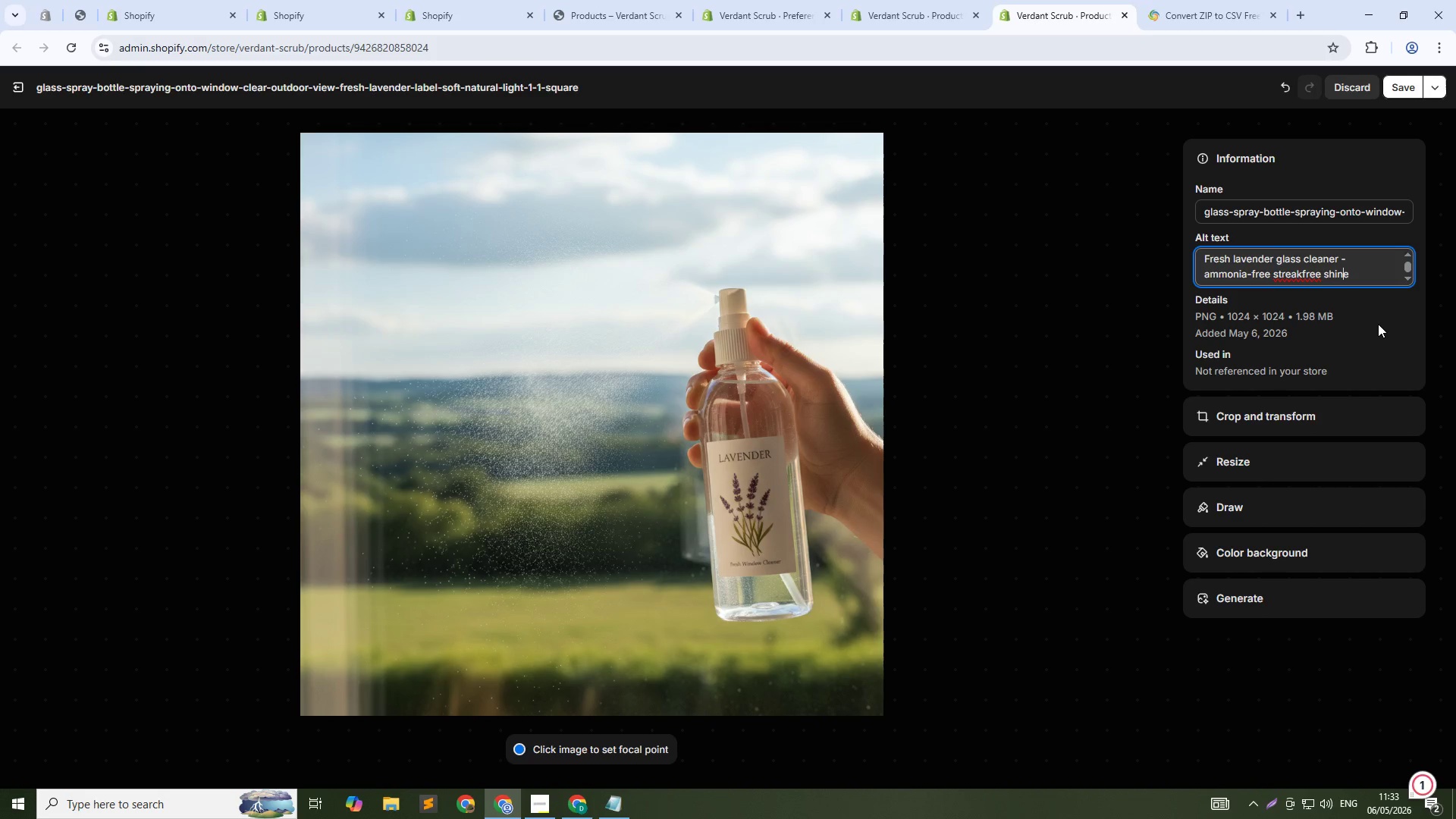 
key(ArrowLeft)
 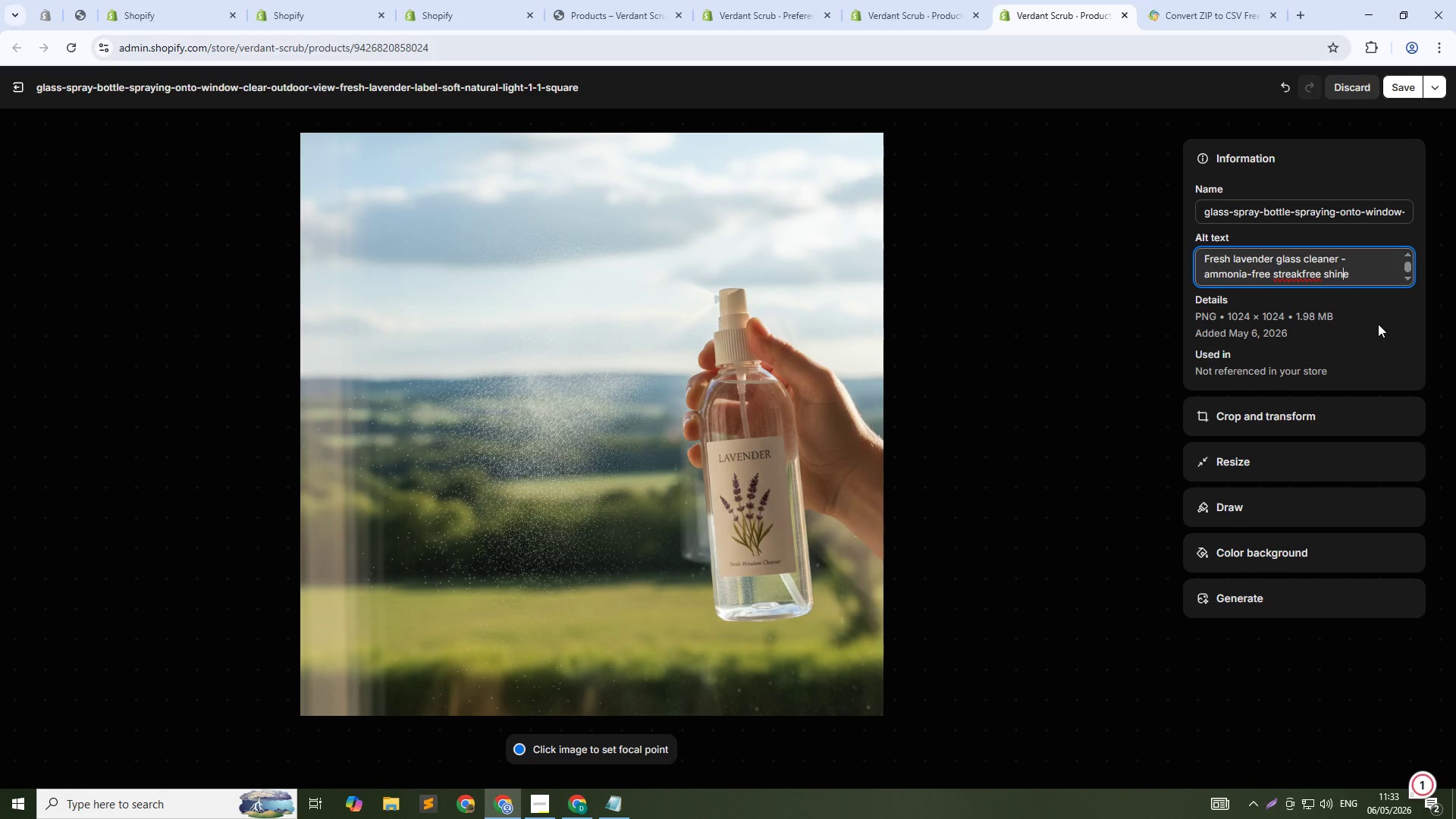 
key(NumpadSubtract)
 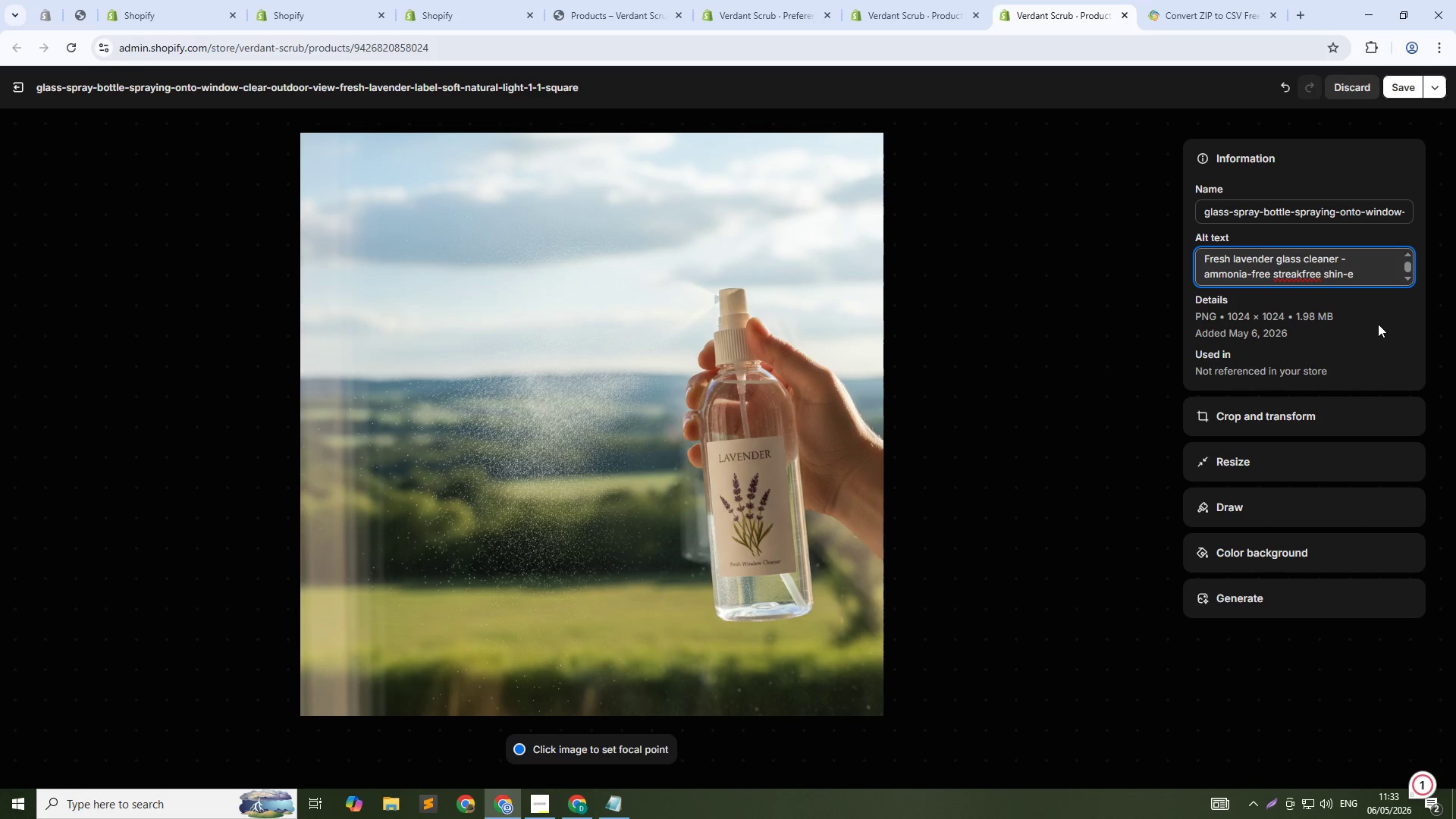 
key(Backspace)
 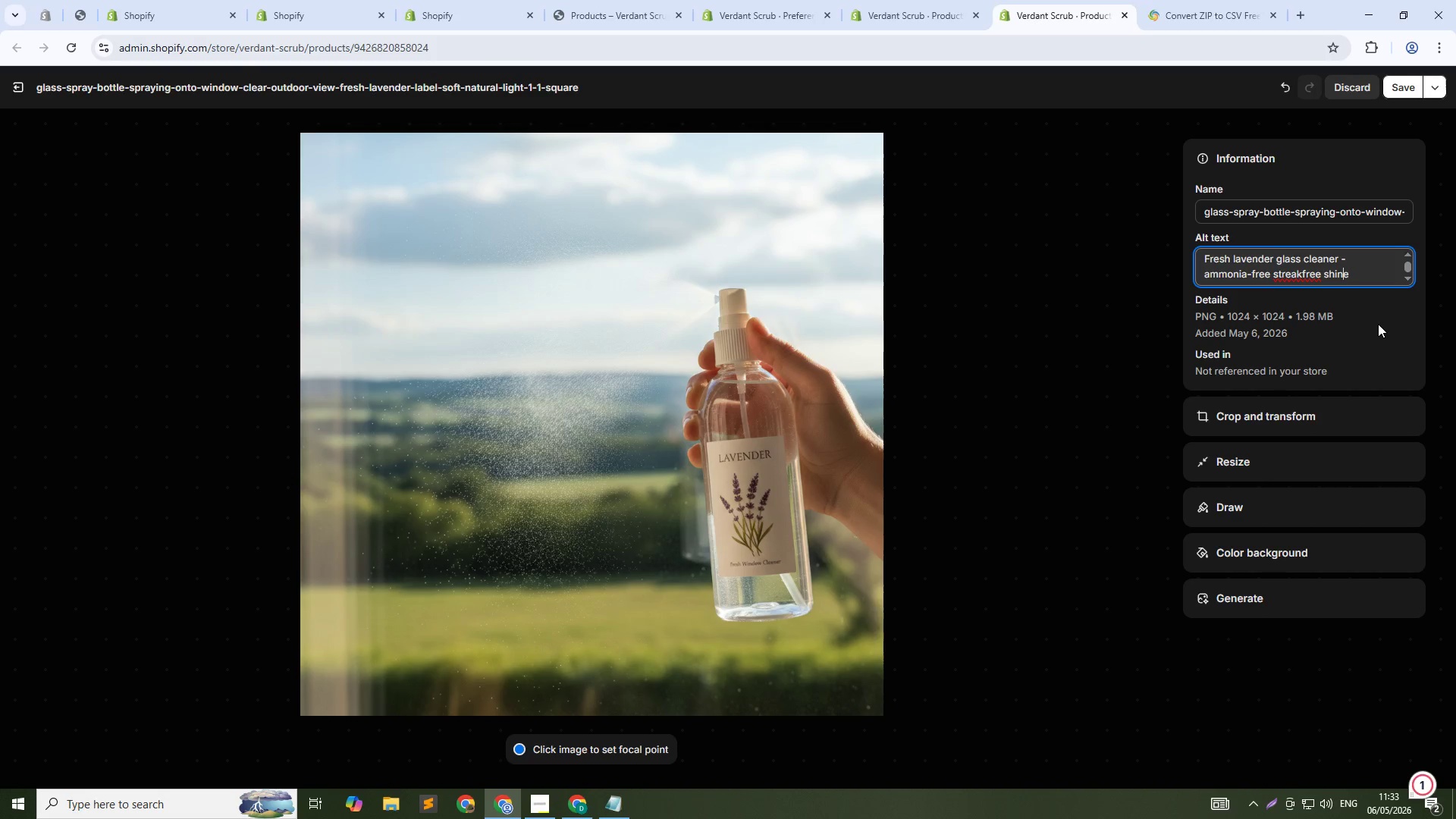 
key(ArrowLeft)
 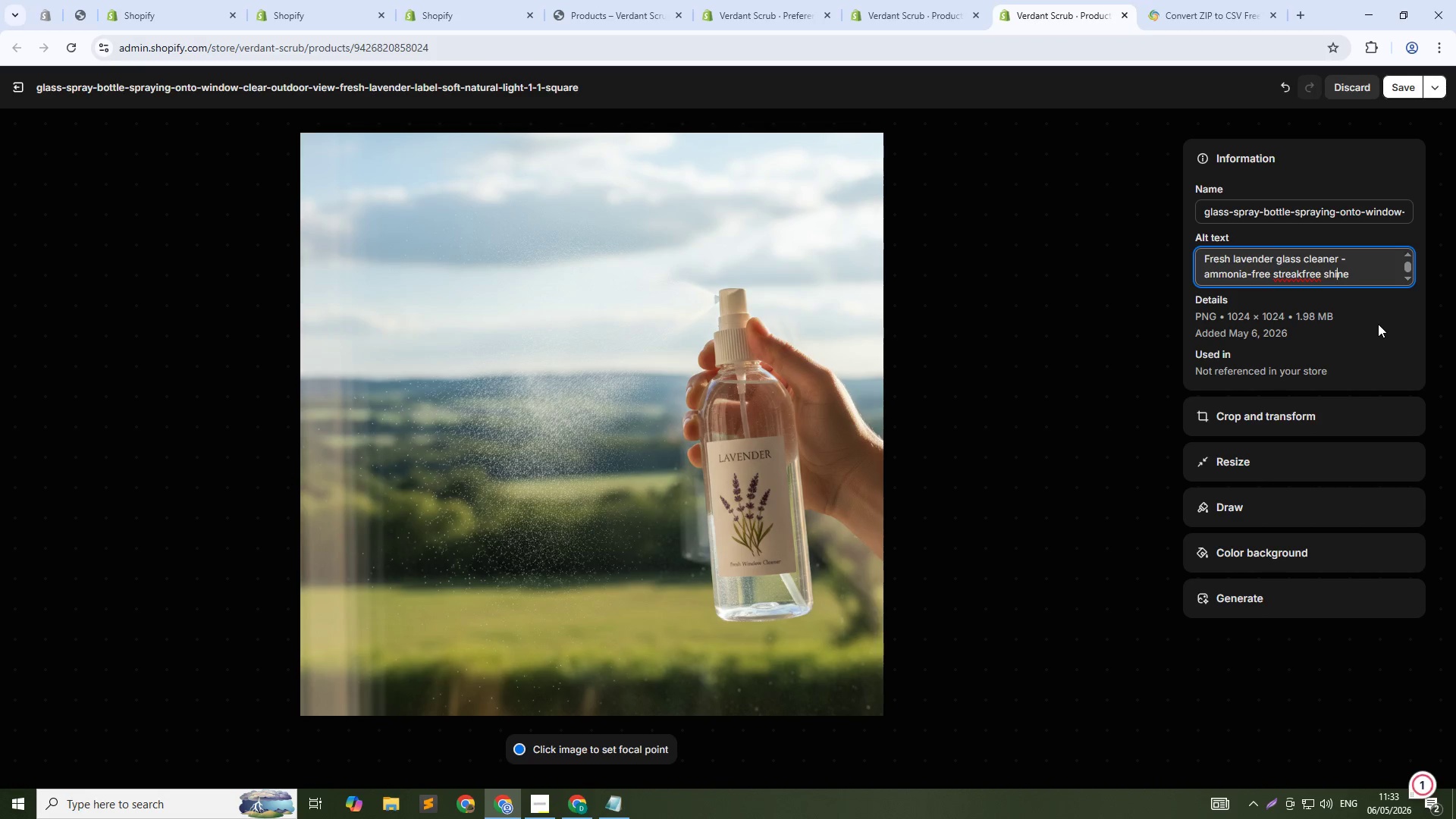 
key(ArrowLeft)
 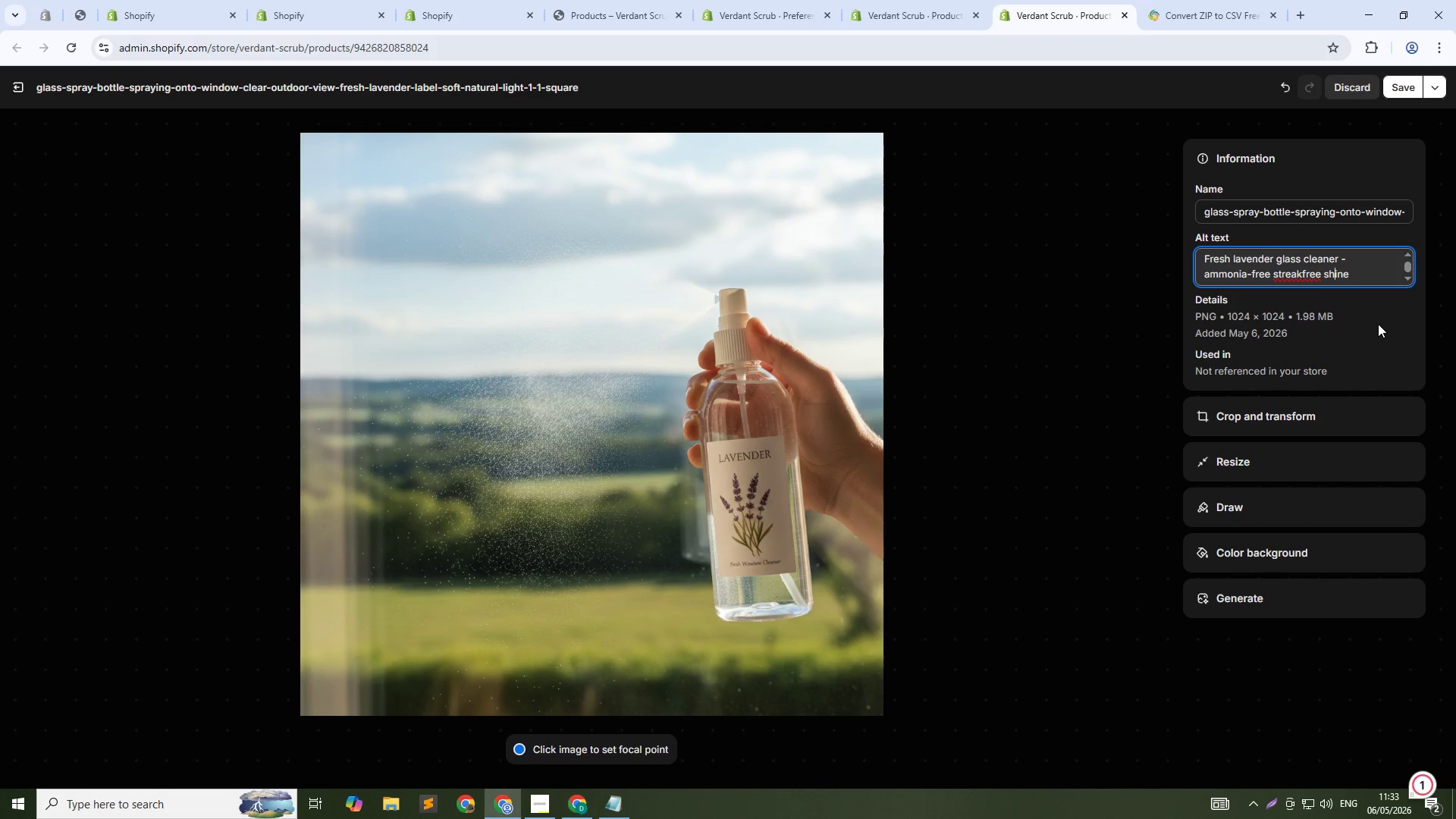 
key(ArrowLeft)
 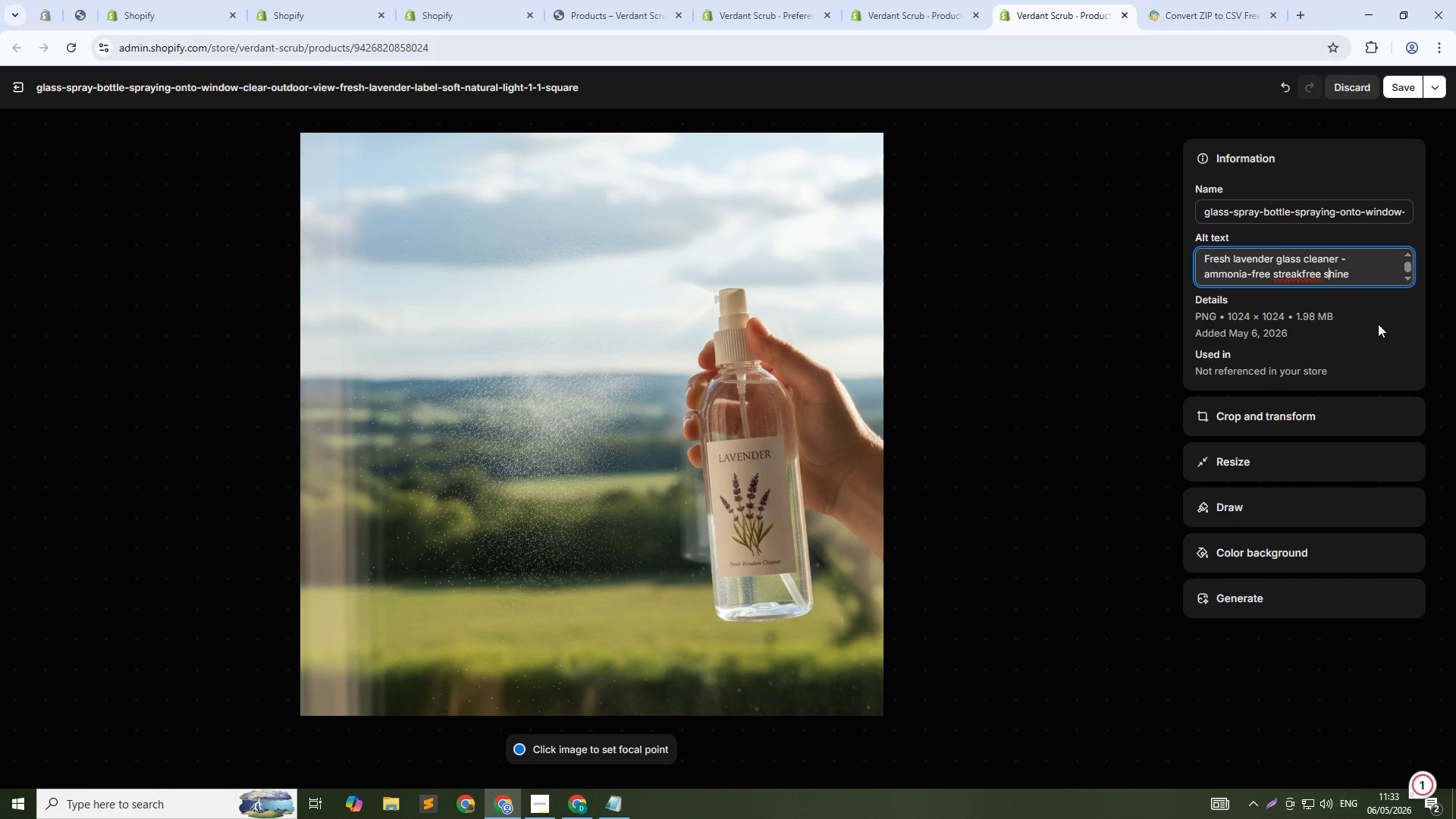 
key(ArrowLeft)
 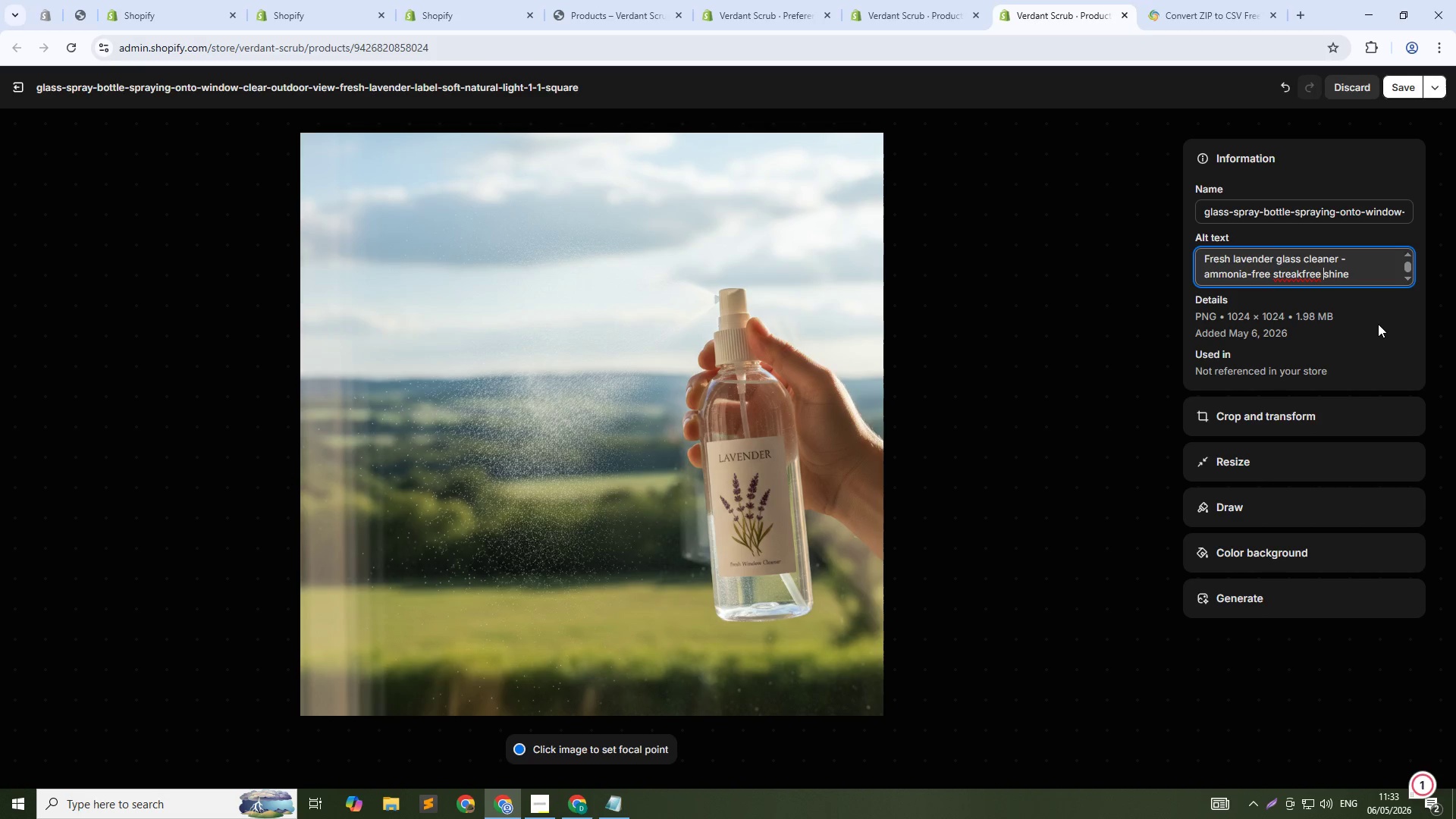 
key(ArrowLeft)
 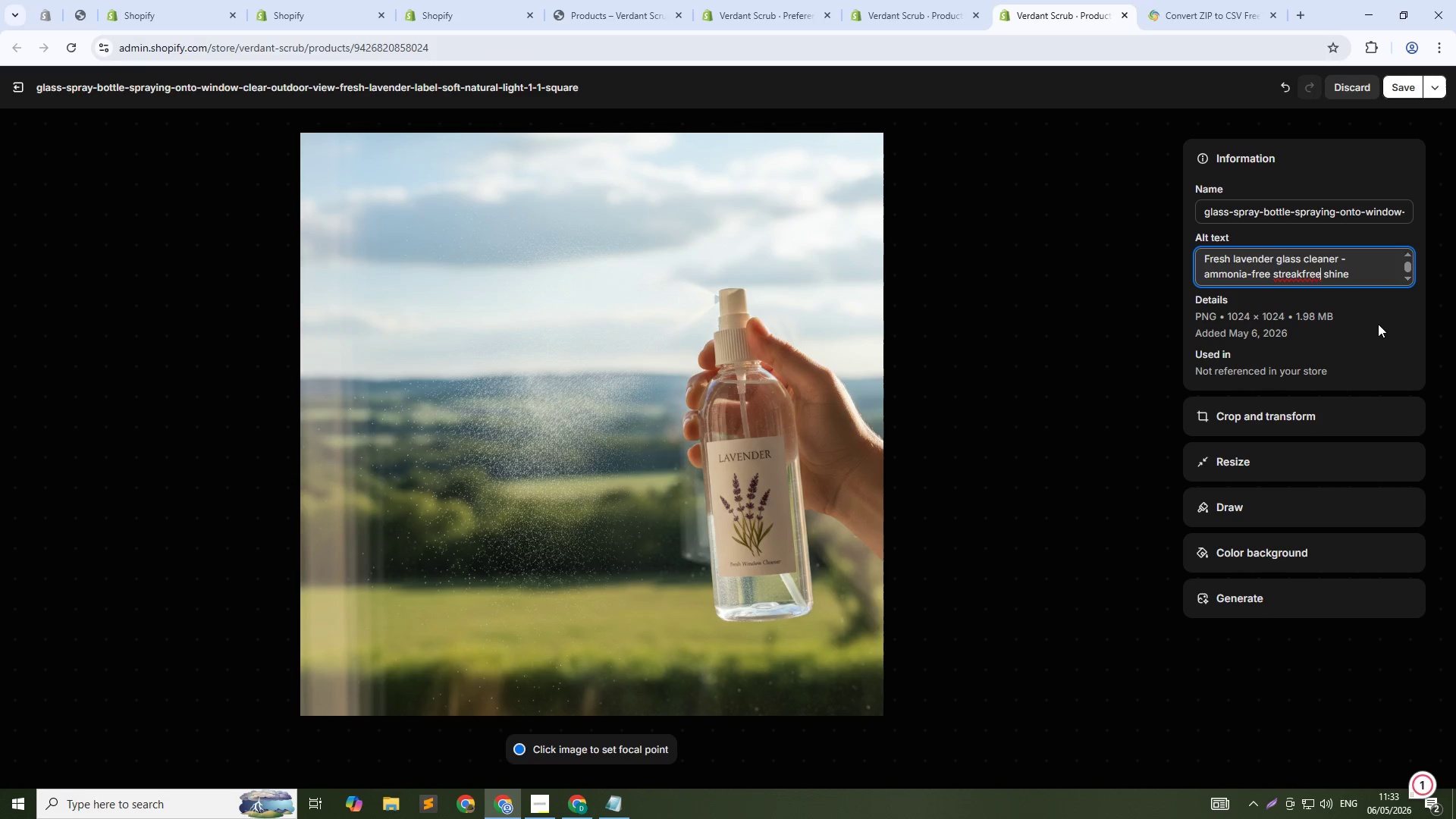 
key(ArrowLeft)
 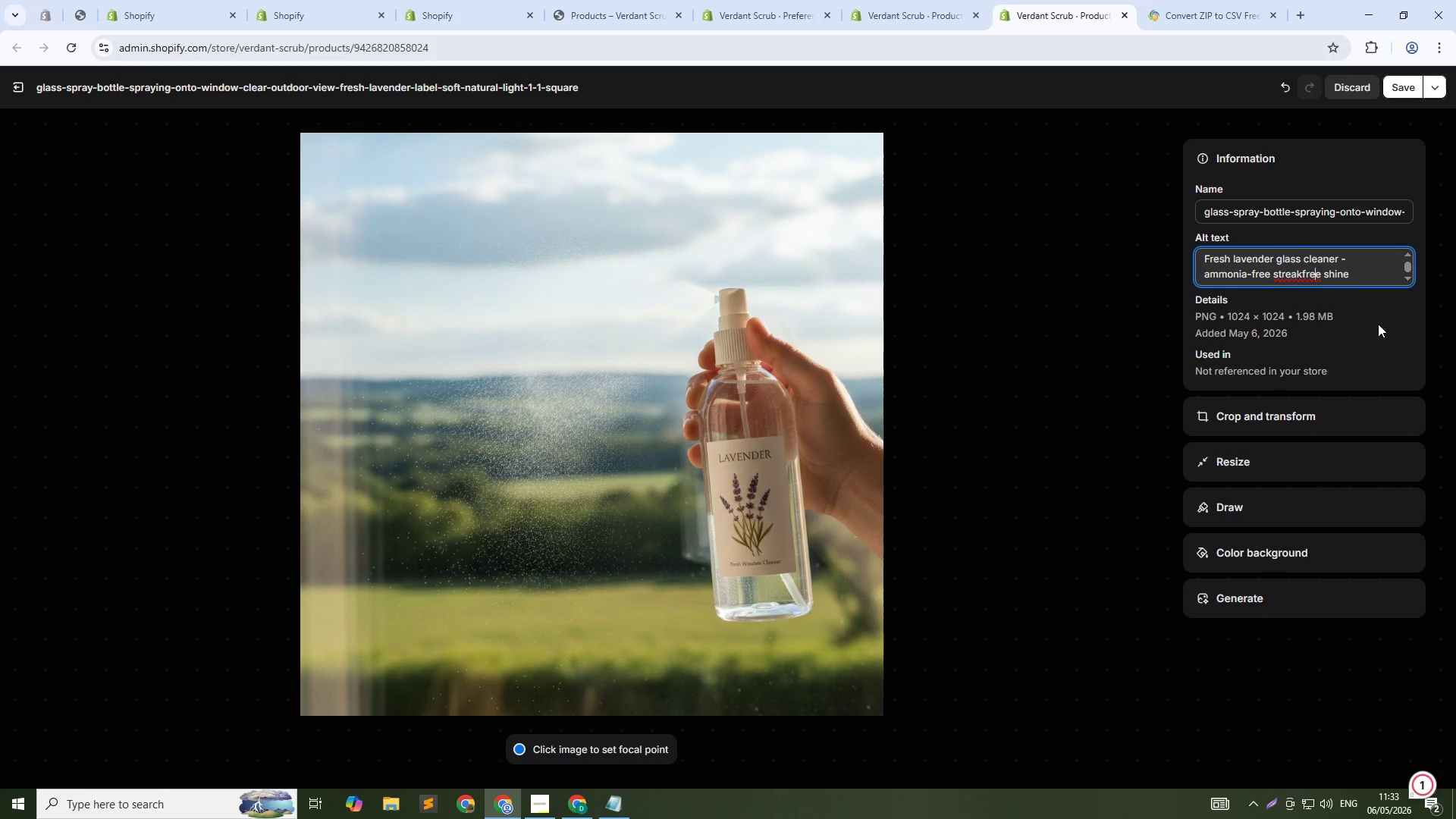 
key(ArrowLeft)
 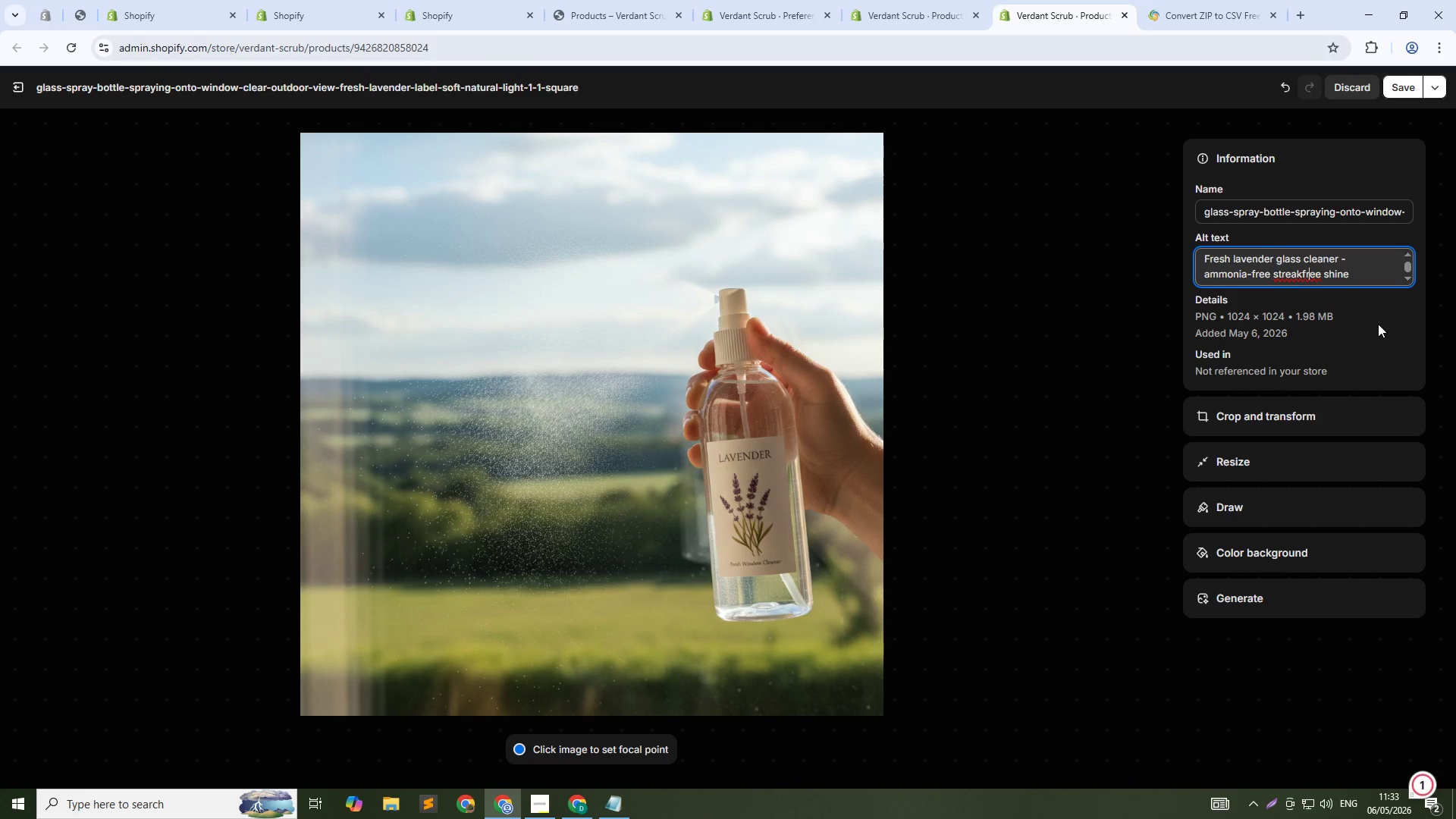 
key(ArrowLeft)
 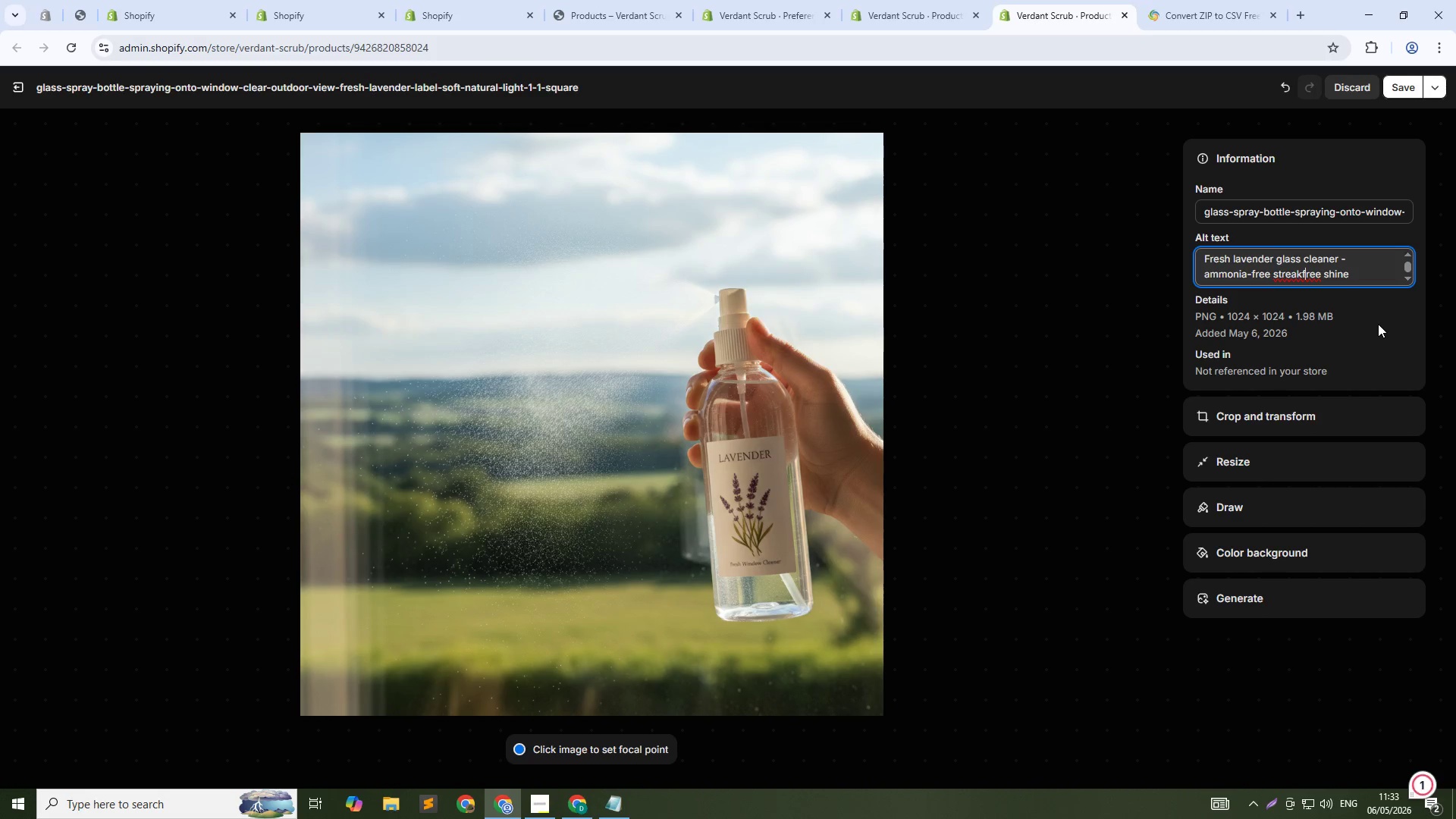 
key(ArrowLeft)
 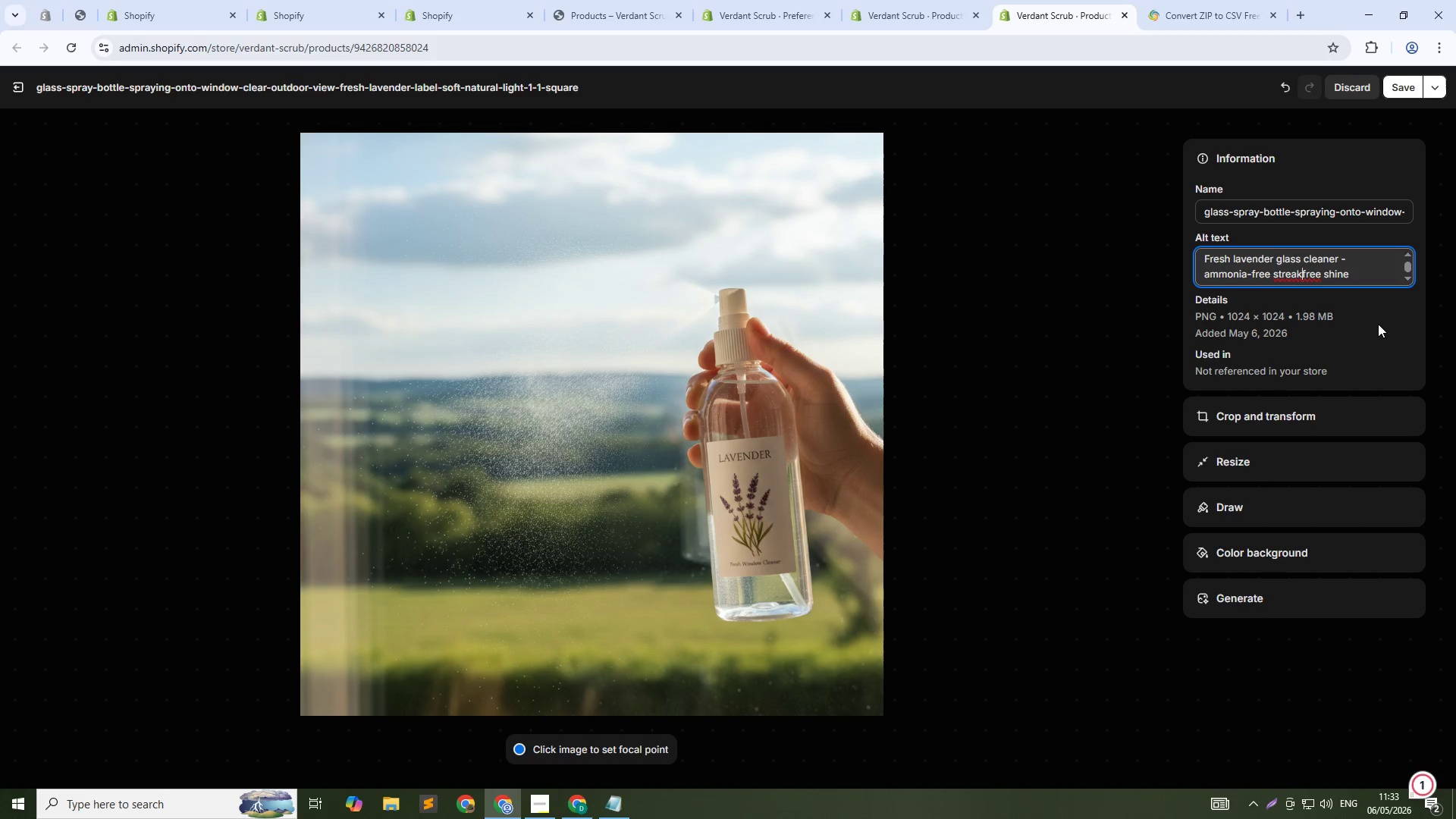 
key(NumpadSubtract)
 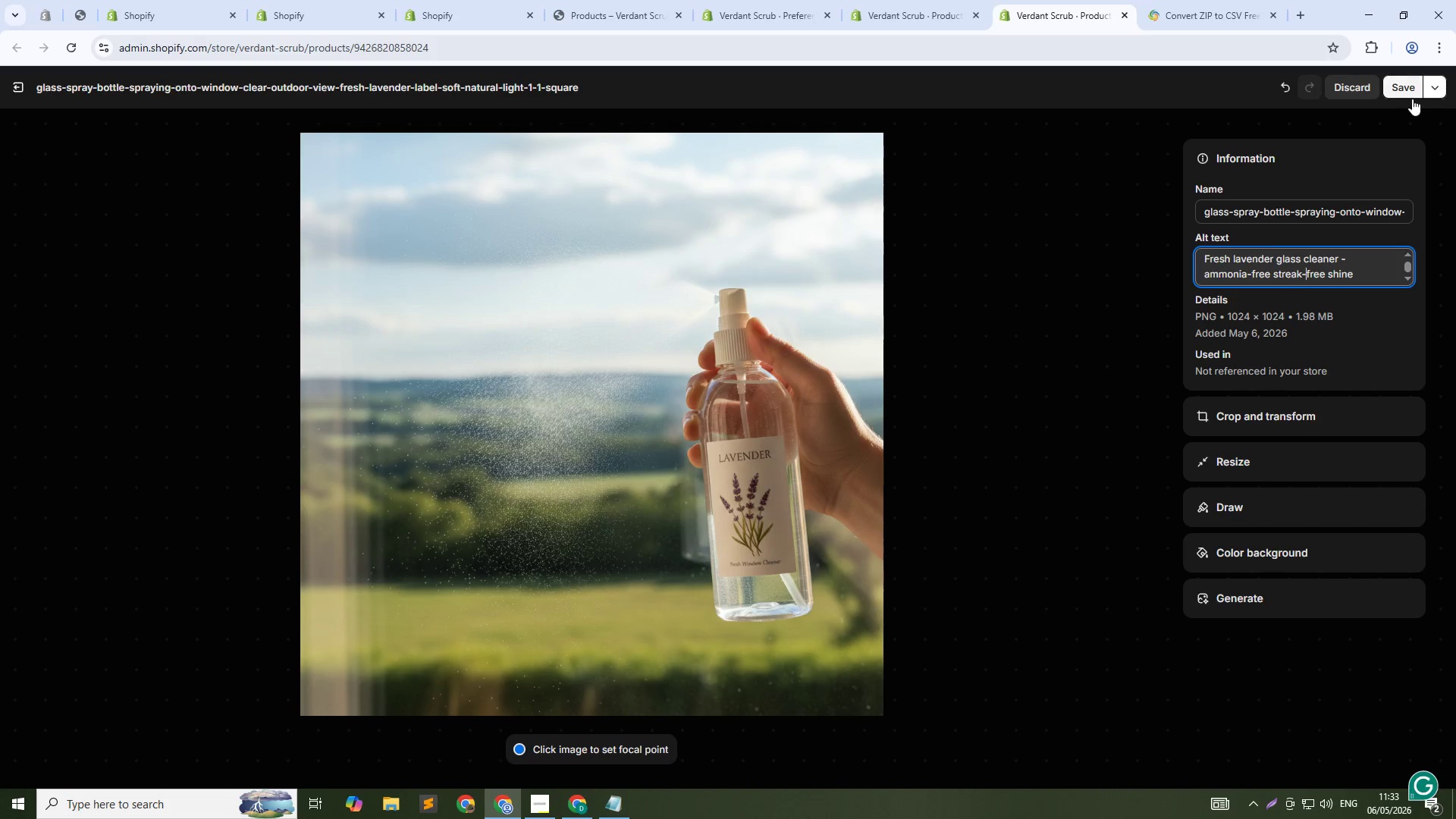 
left_click([1411, 88])
 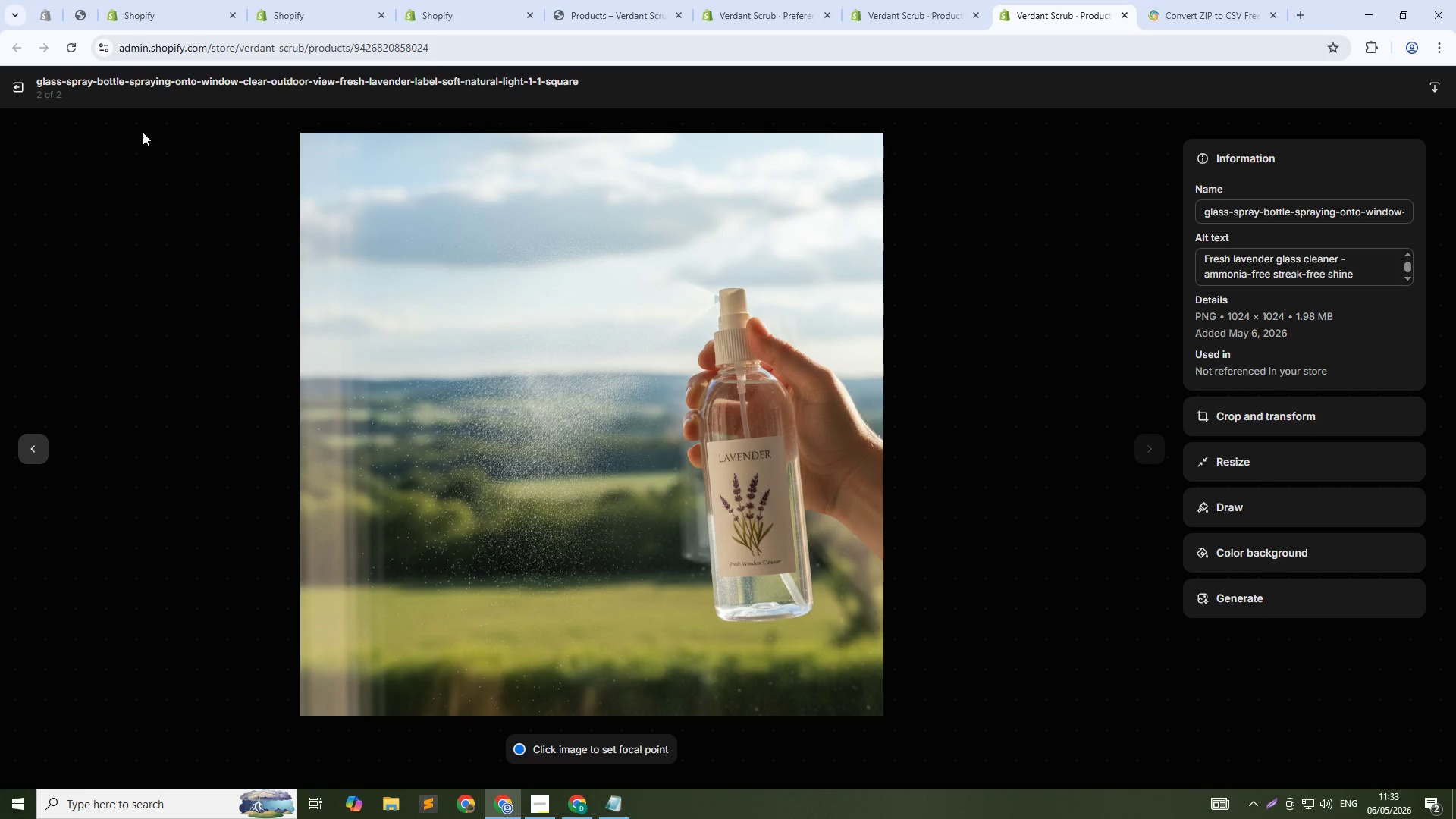 
left_click([14, 92])
 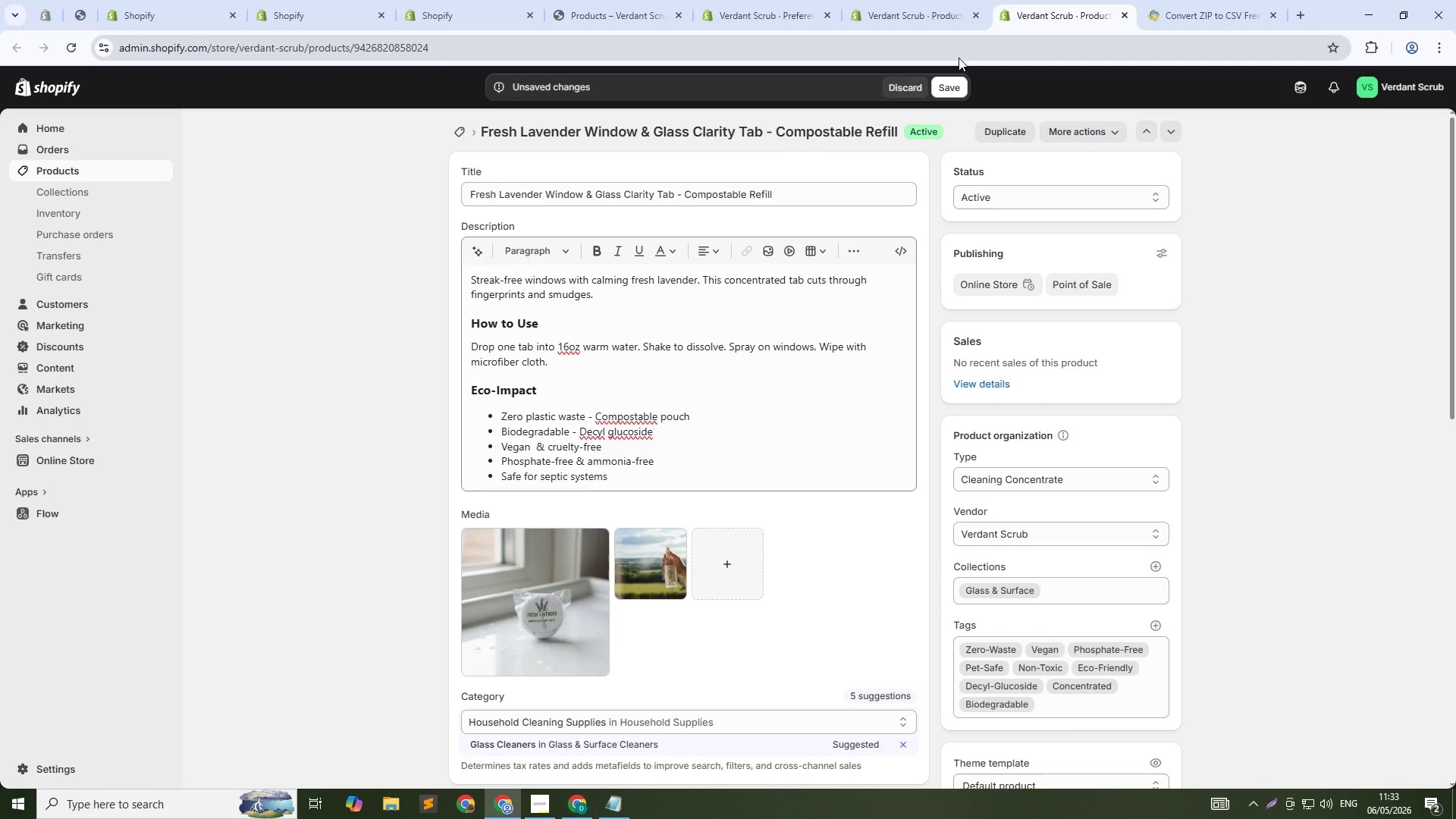 
left_click([944, 84])
 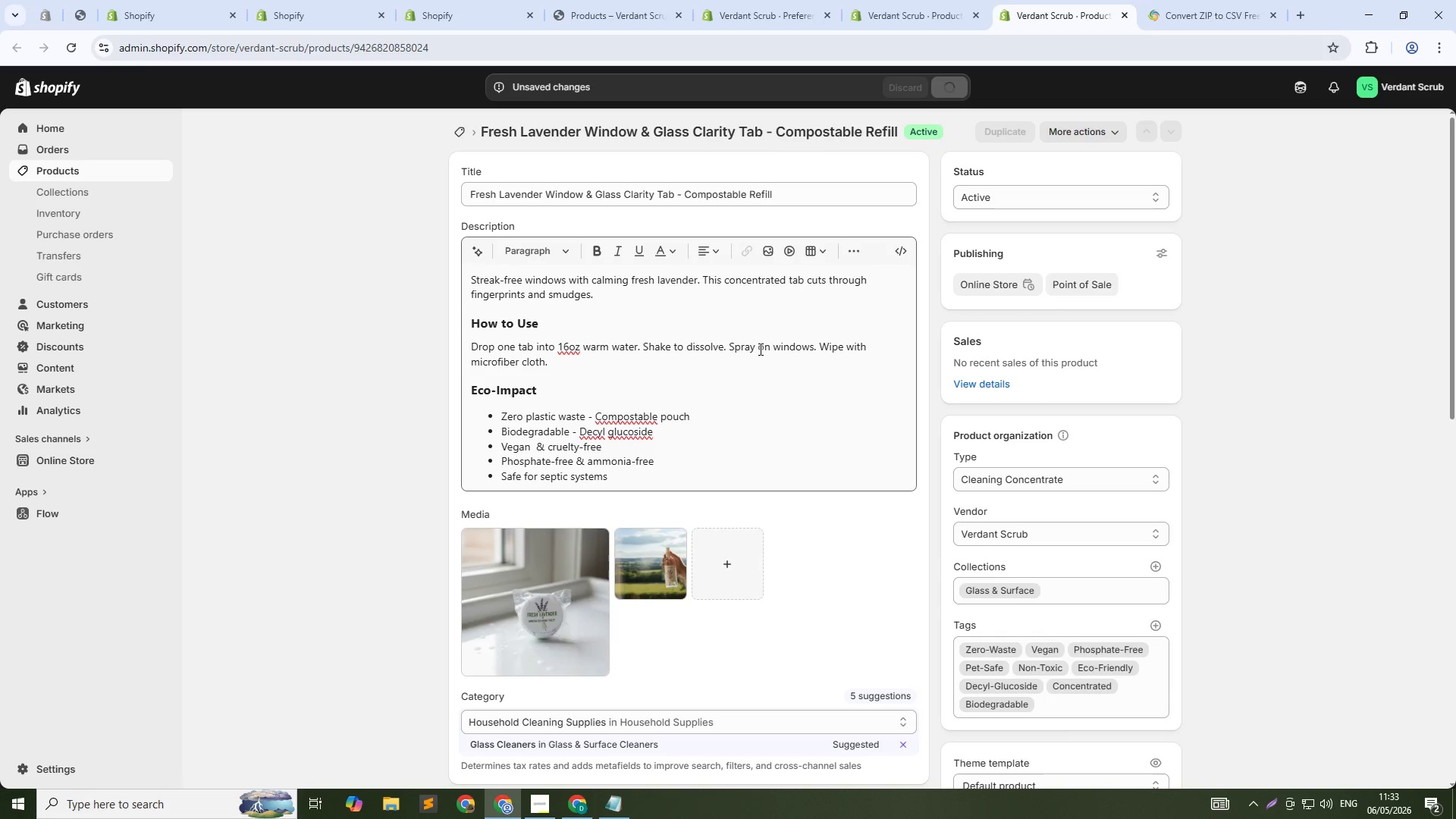 
left_click([879, 4])
 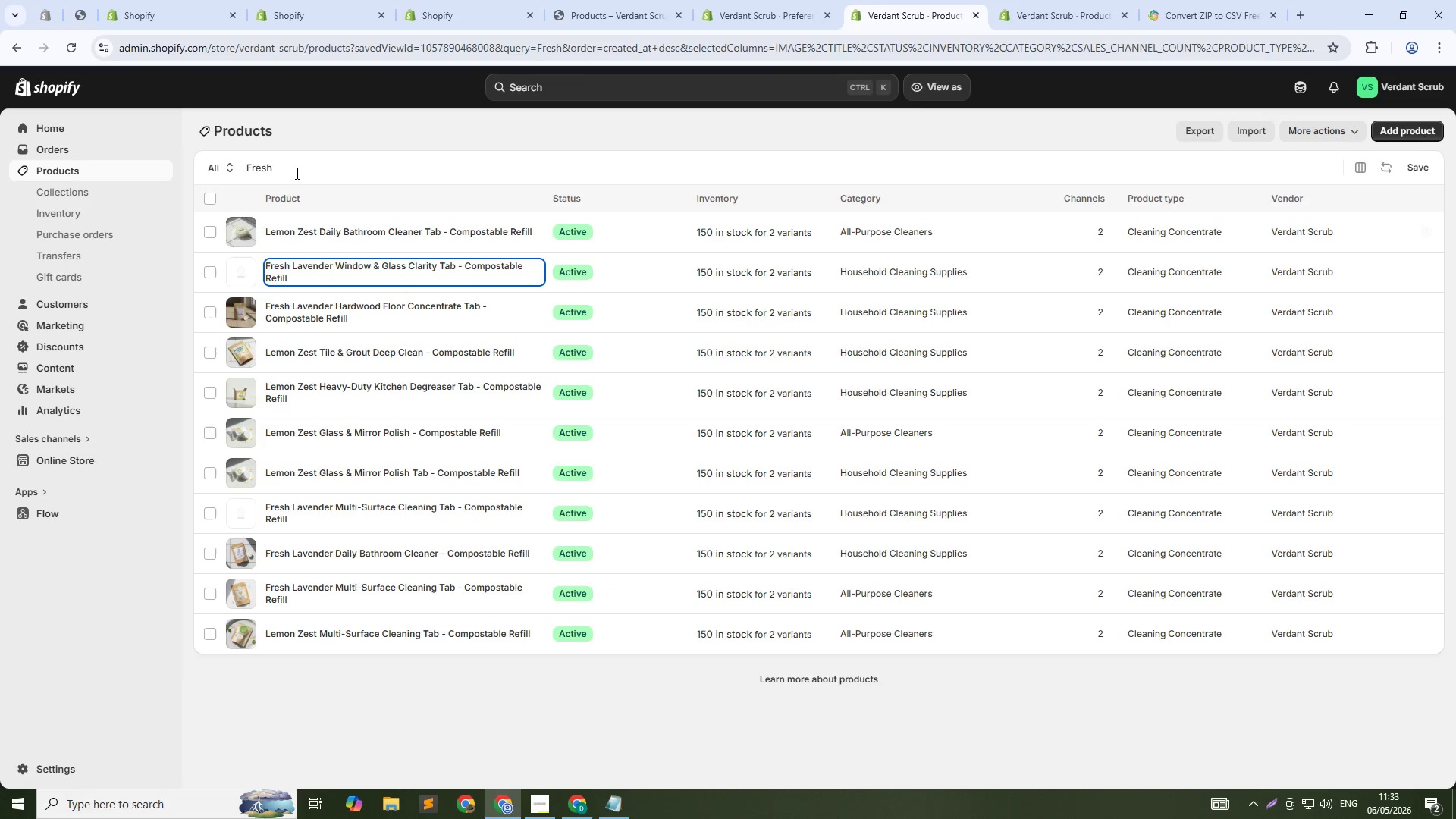 
left_click([296, 172])
 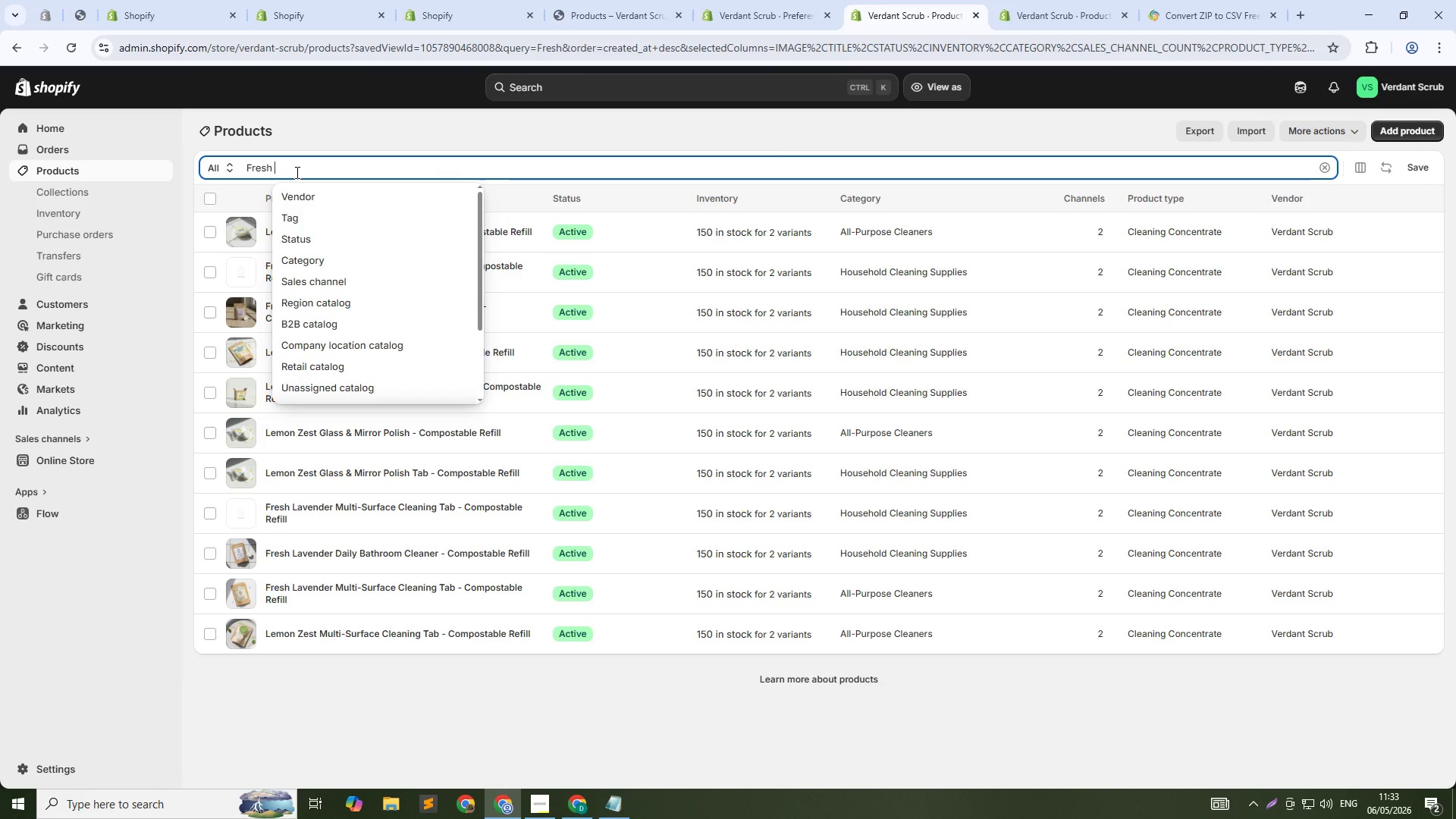 
key(Control+A)
 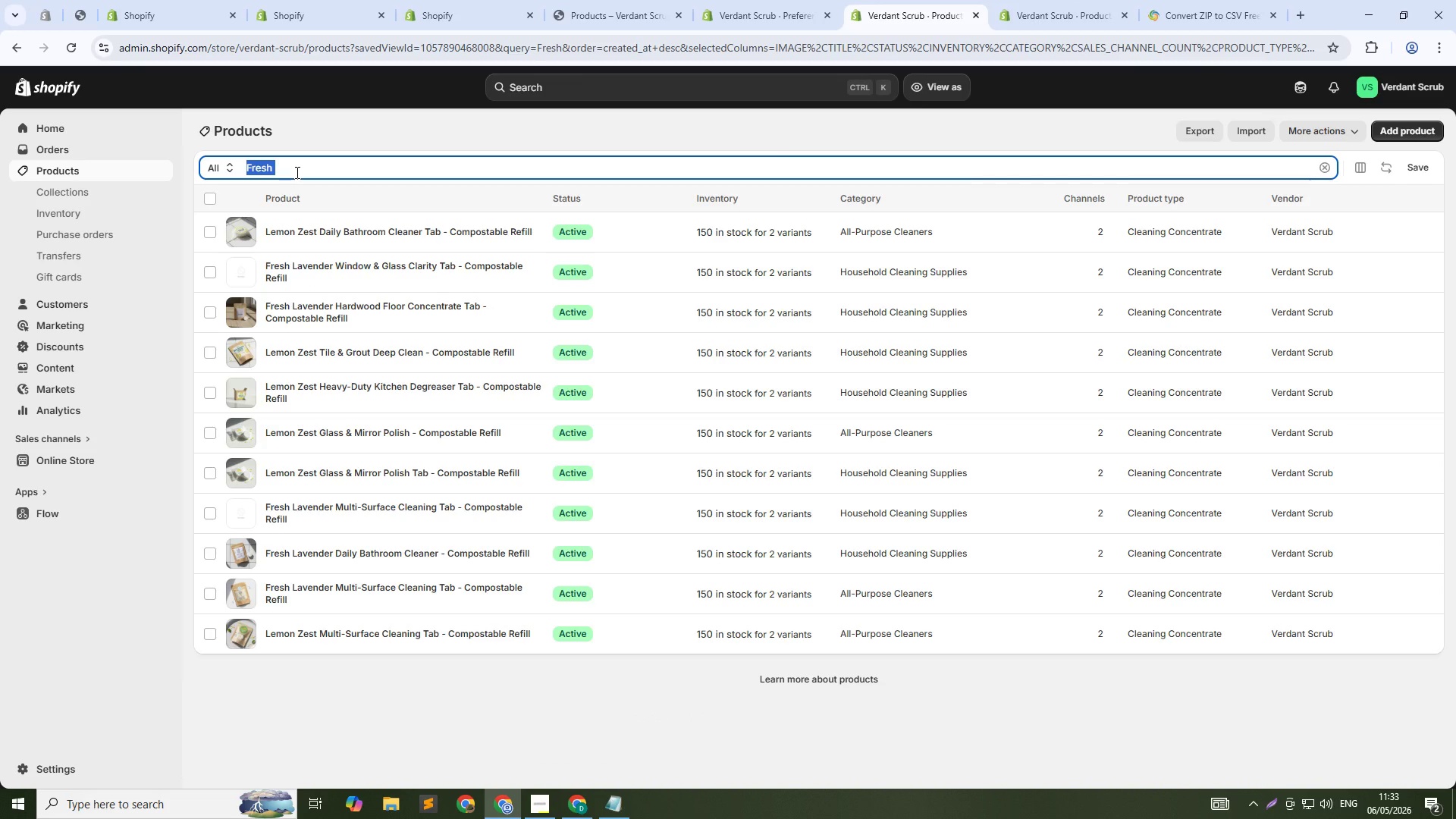 
type(Grapefruit)
 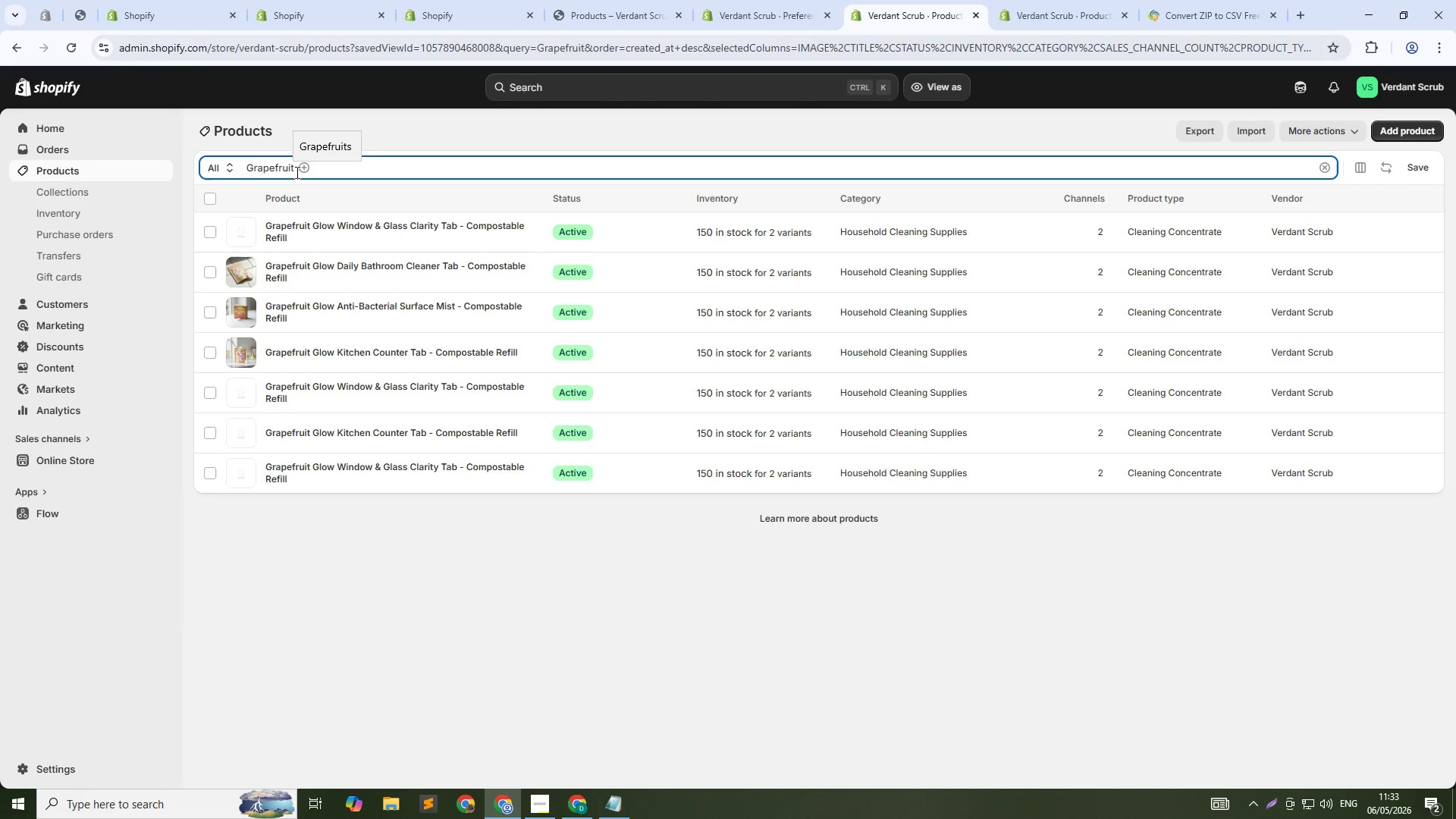 
hold_key(key=ControlLeft, duration=1.5)
 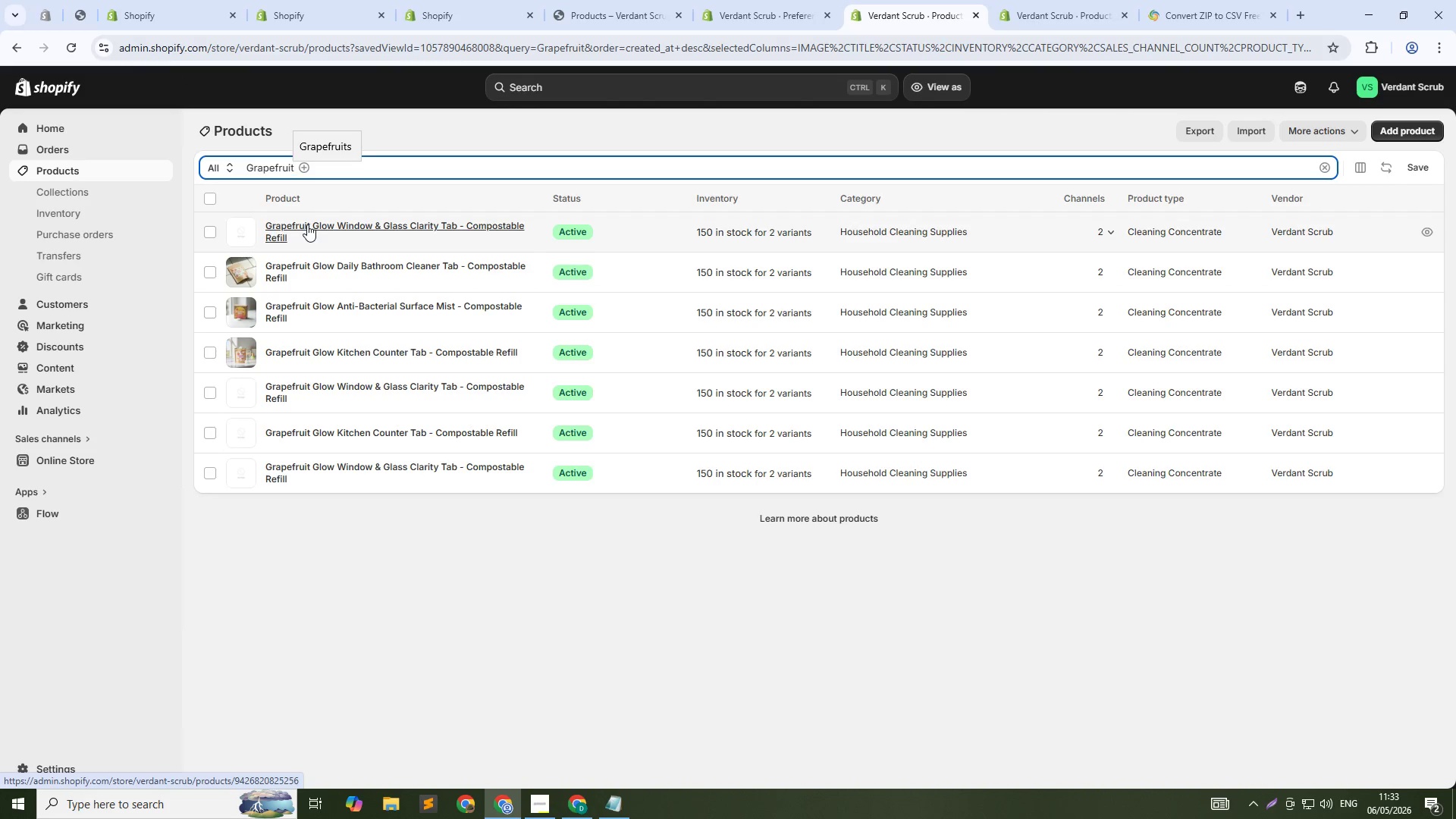 
hold_key(key=ControlLeft, duration=1.52)
 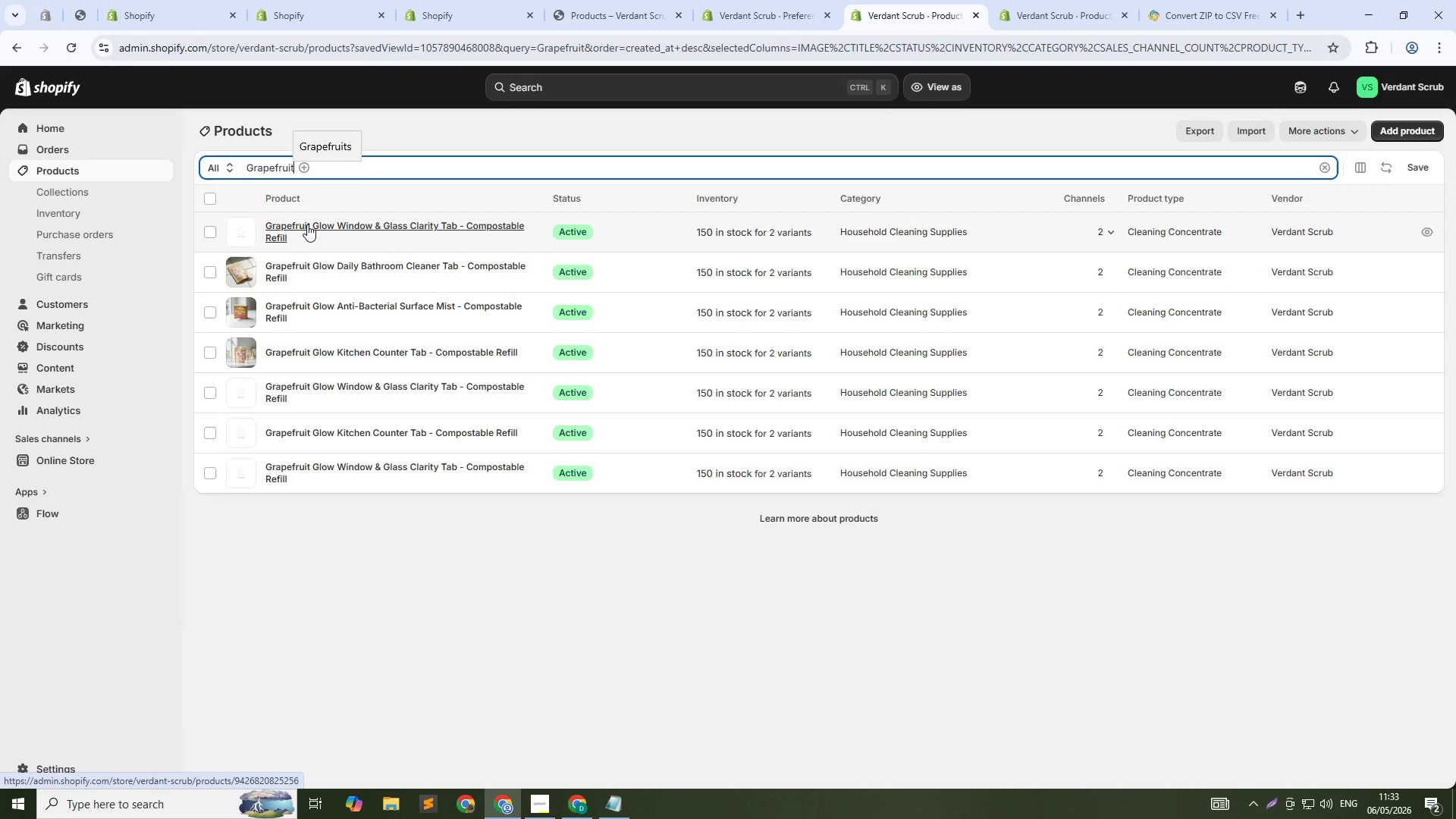 
hold_key(key=ControlLeft, duration=1.52)
 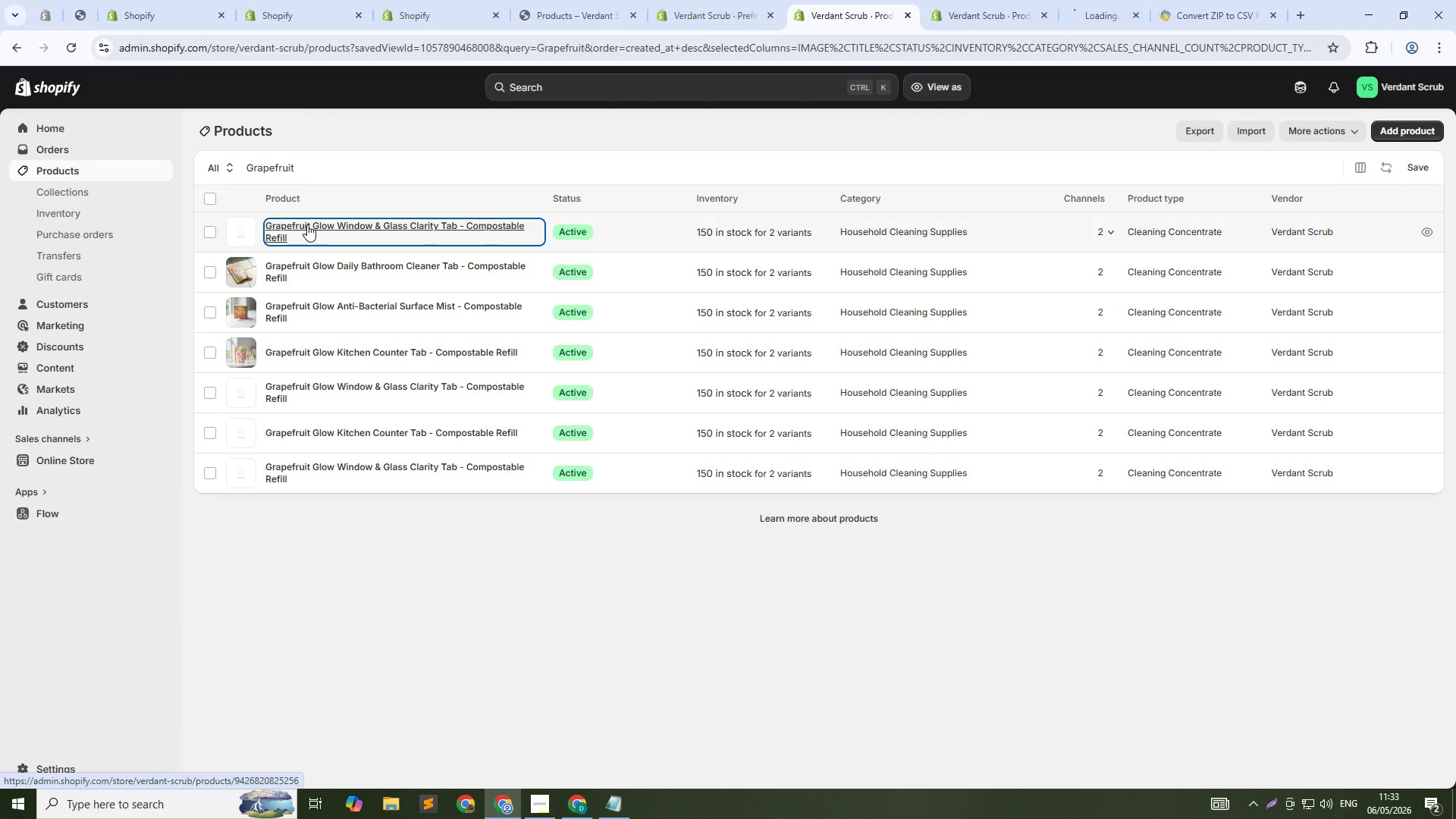 
hold_key(key=ControlLeft, duration=0.86)
left_click([307, 224])
 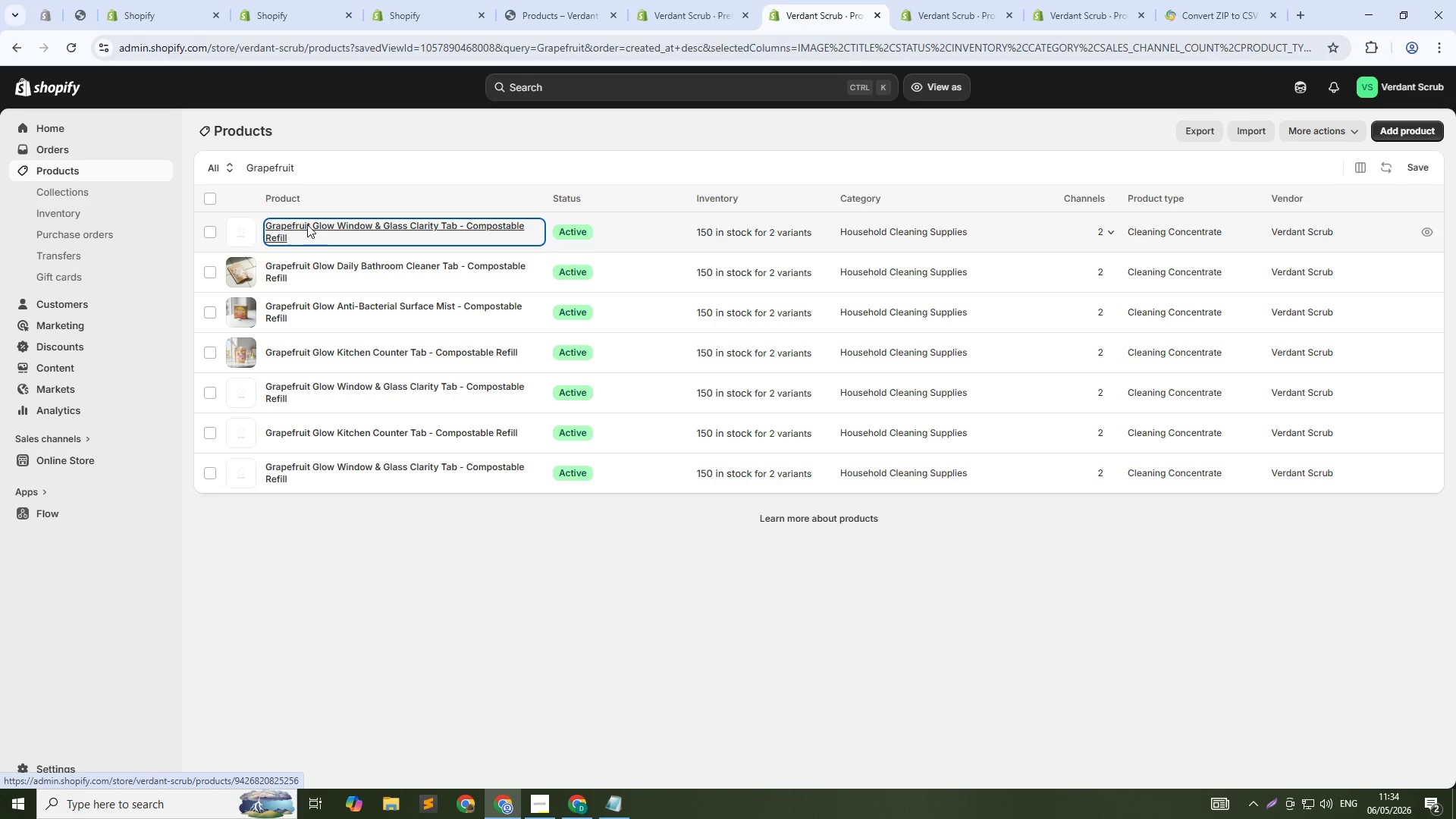 
wait(45.41)
 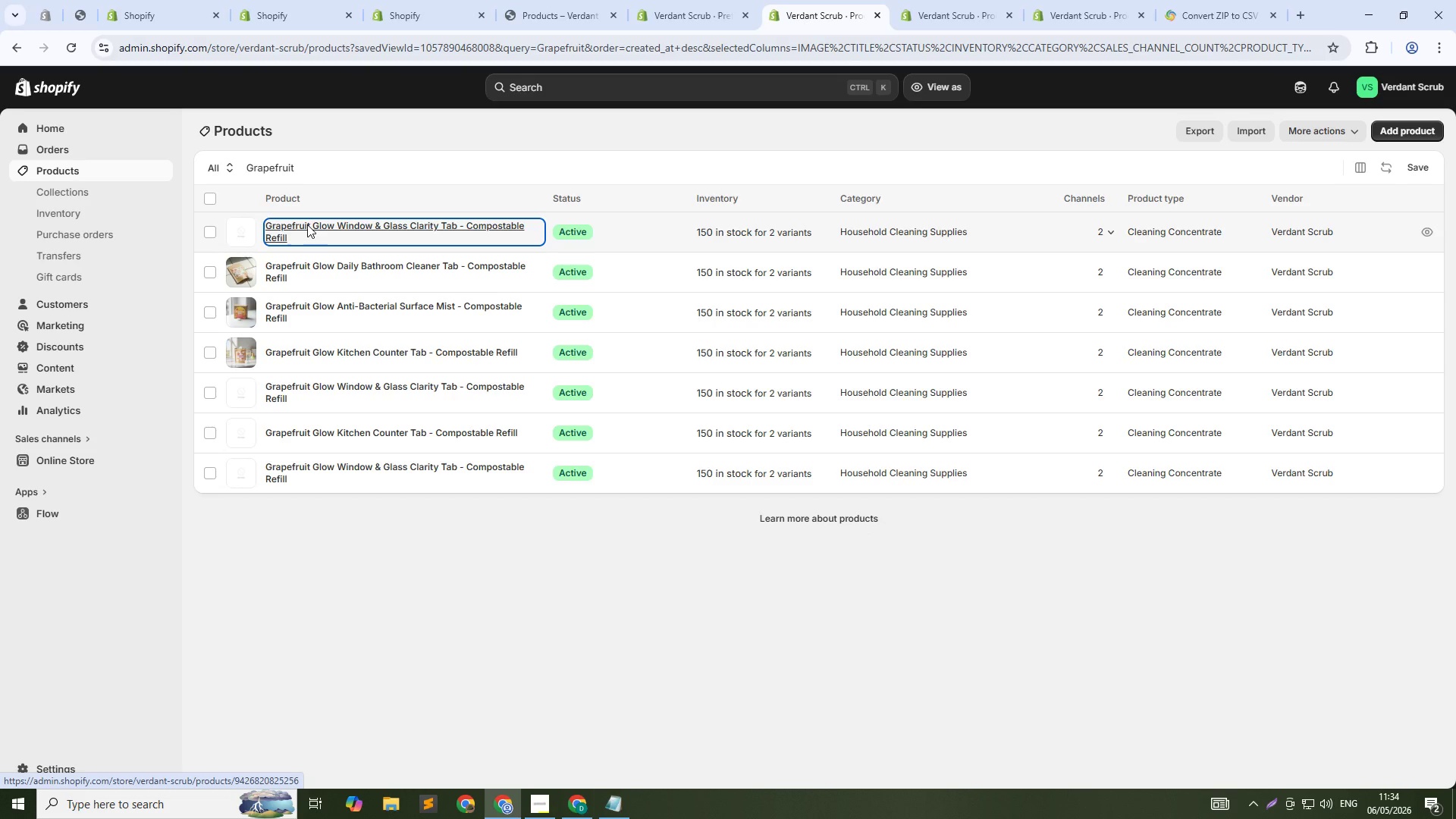 
left_click([1116, 0])
 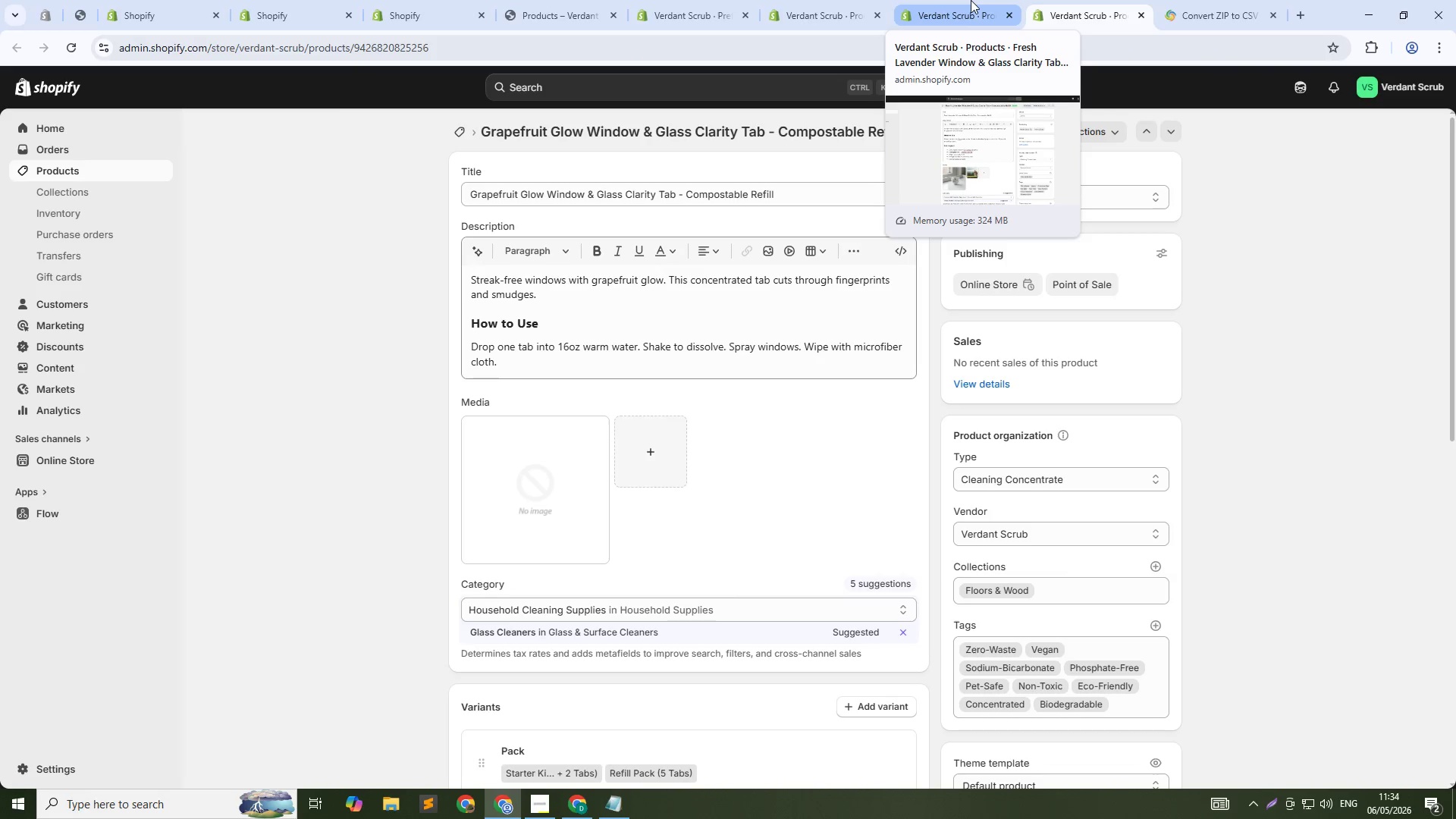 
middle_click([971, 0])
 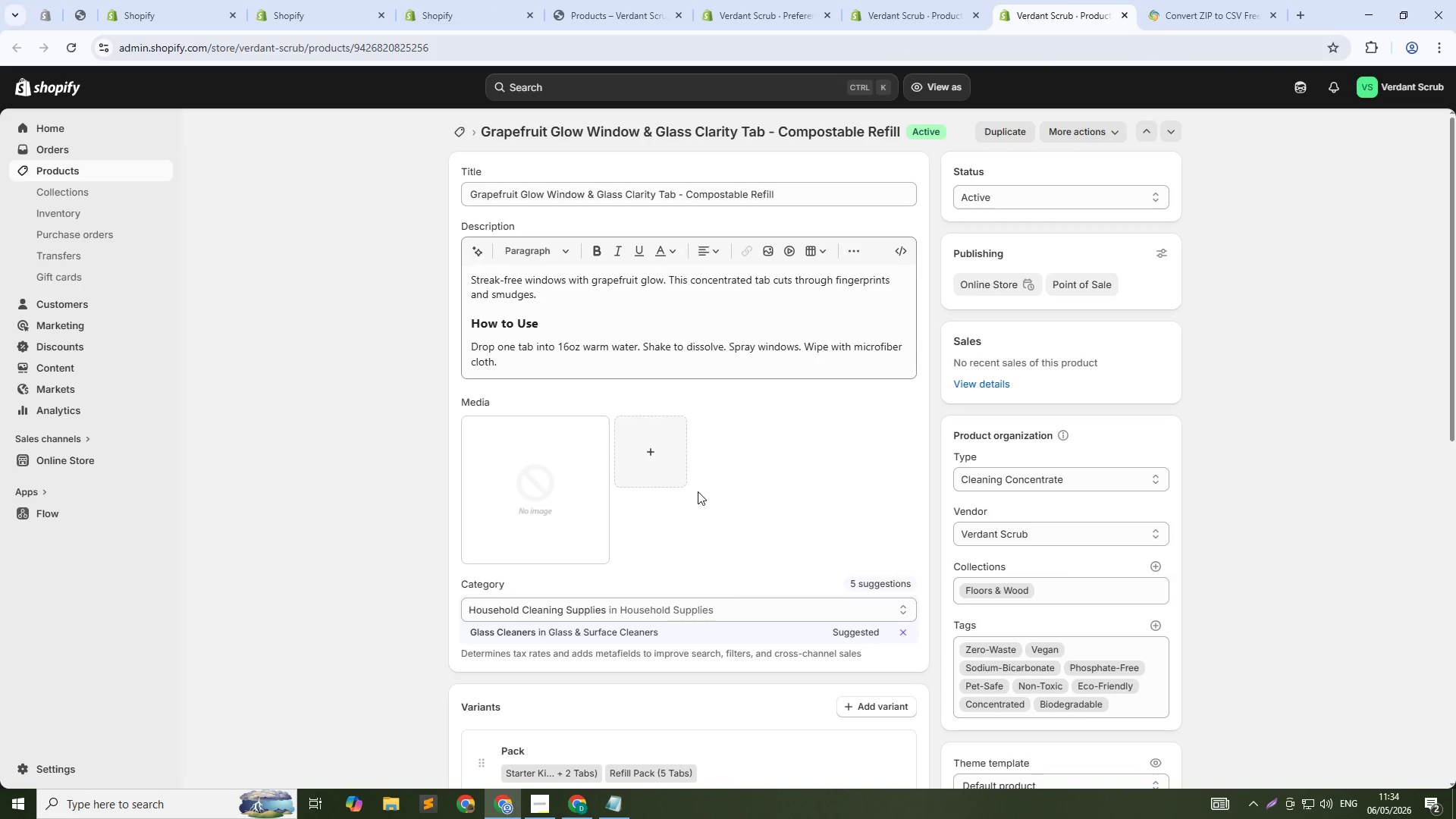 
left_click([661, 457])
 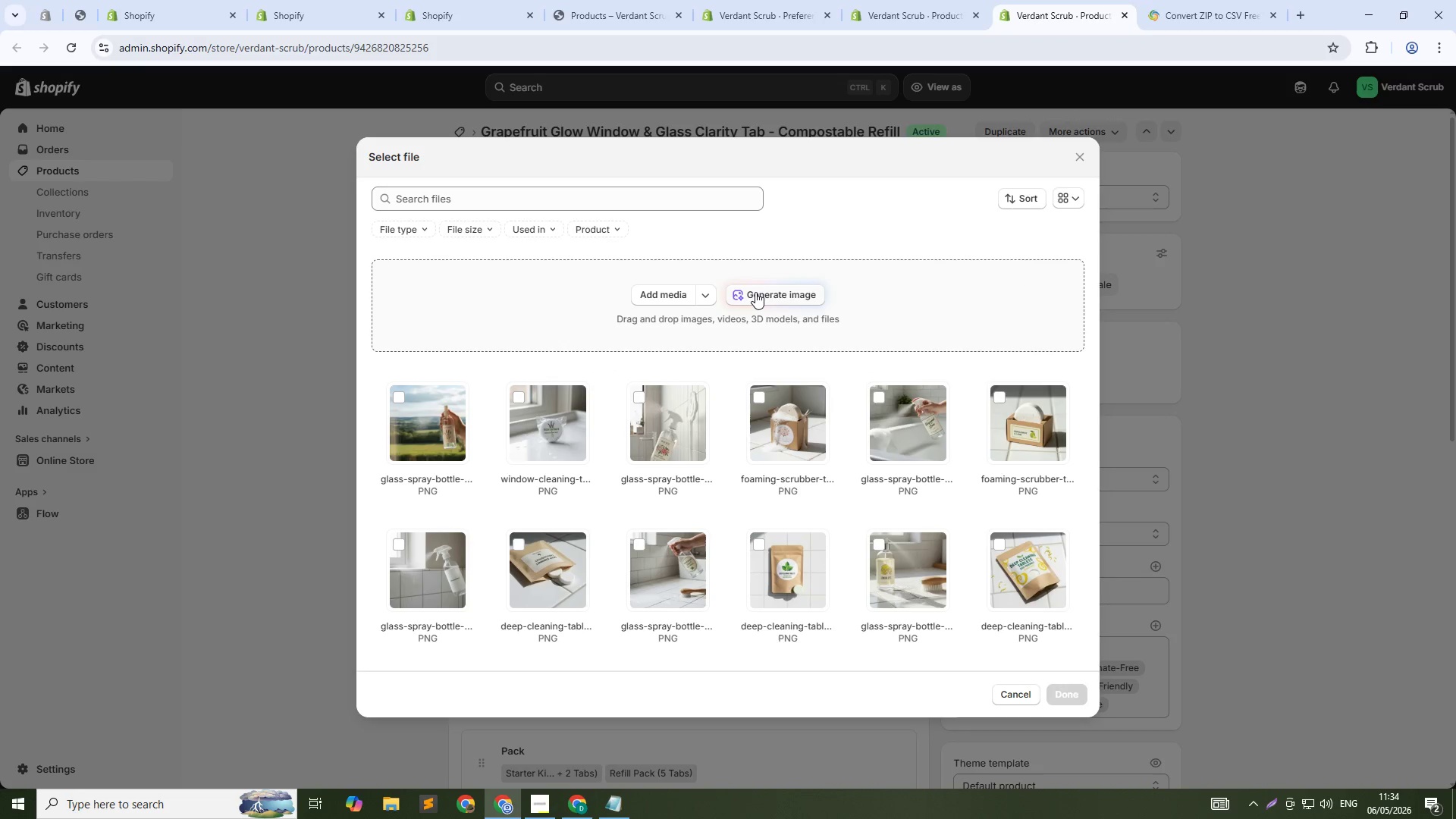 
left_click([758, 300])
 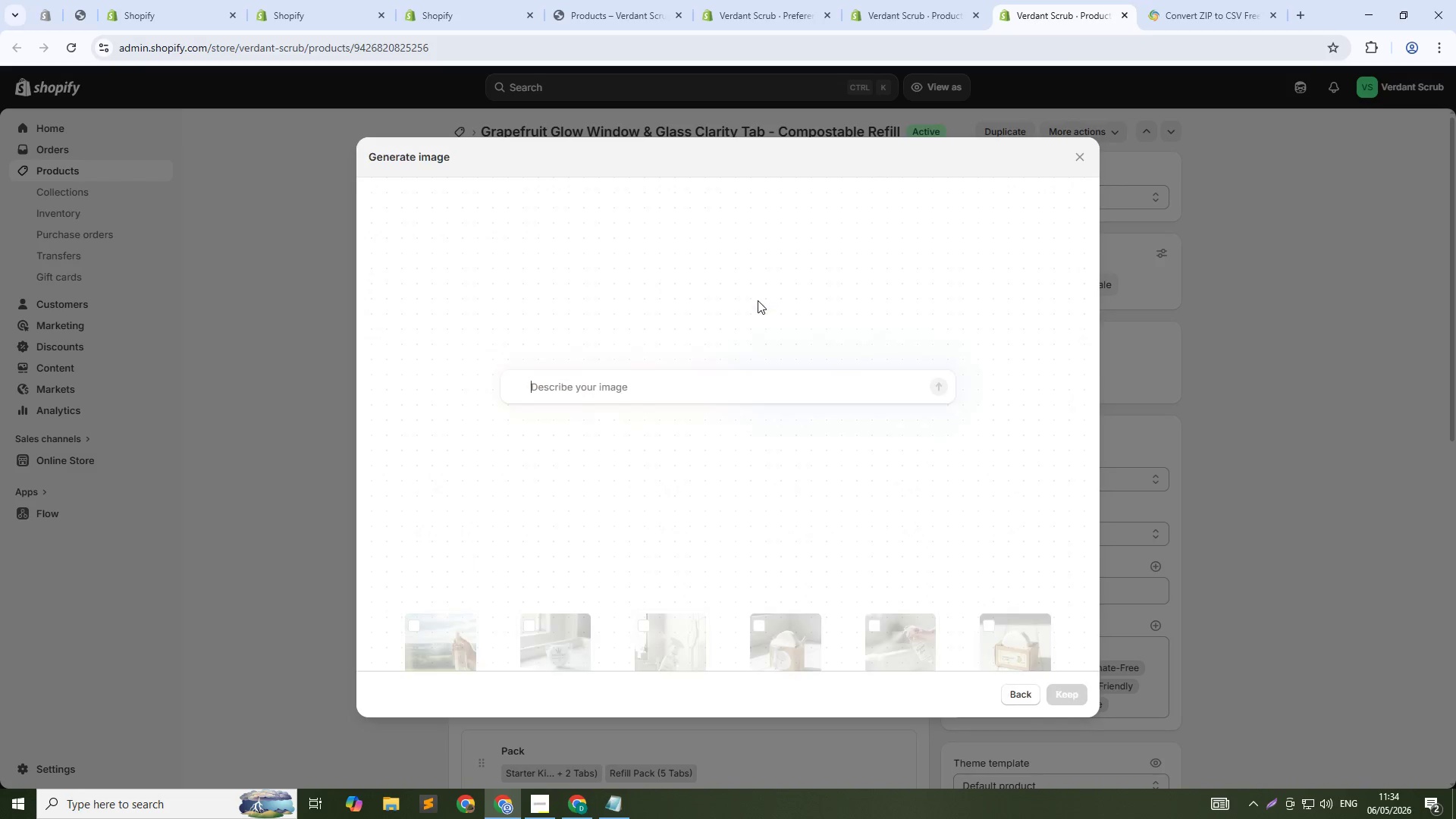 
type(Window cleaning tablet in compostable pouch on white surface. Grapefruit glow label. Tablet visible. Bright natural light. 1:1 square)
 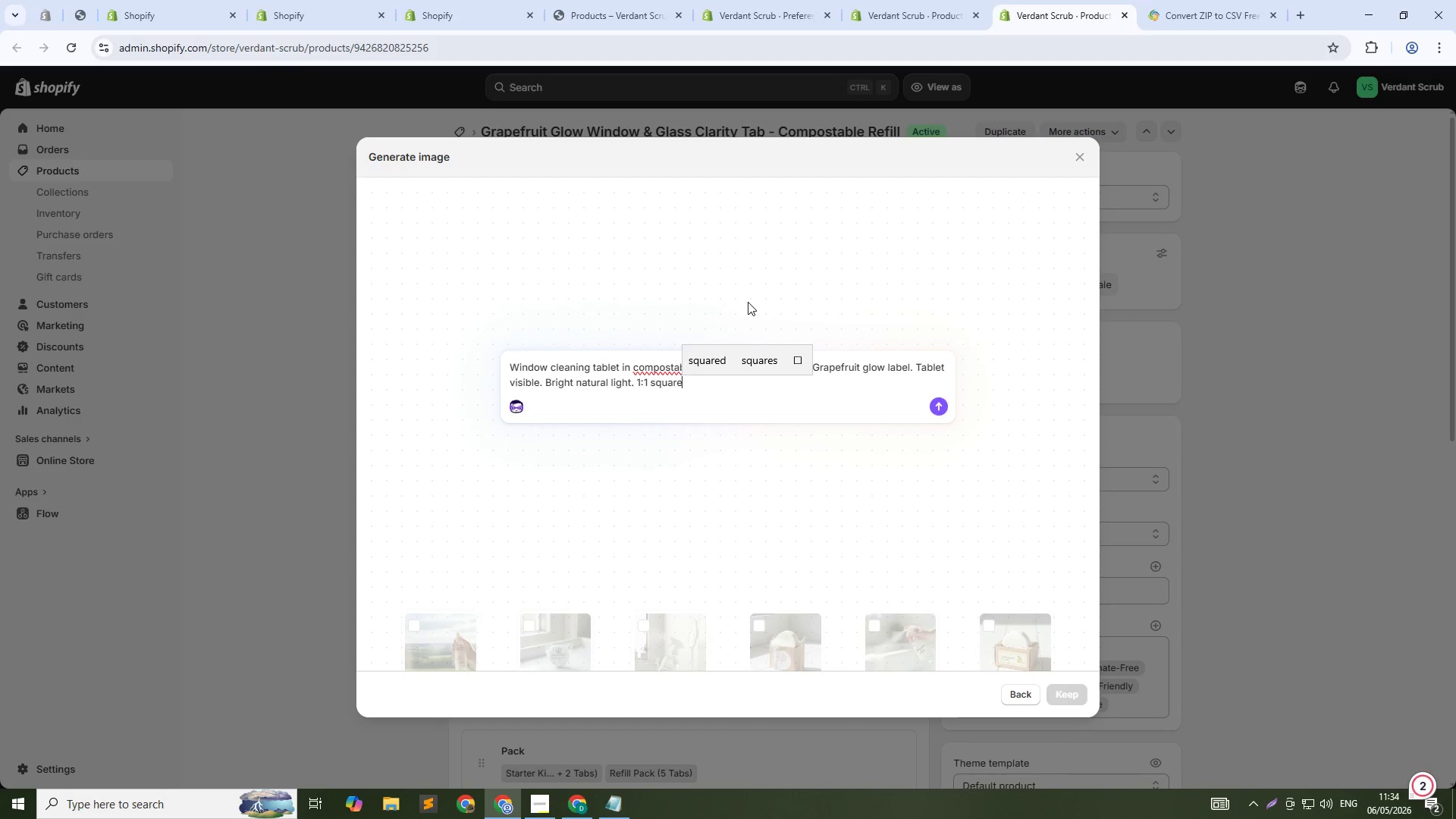 
wait(5.39)
 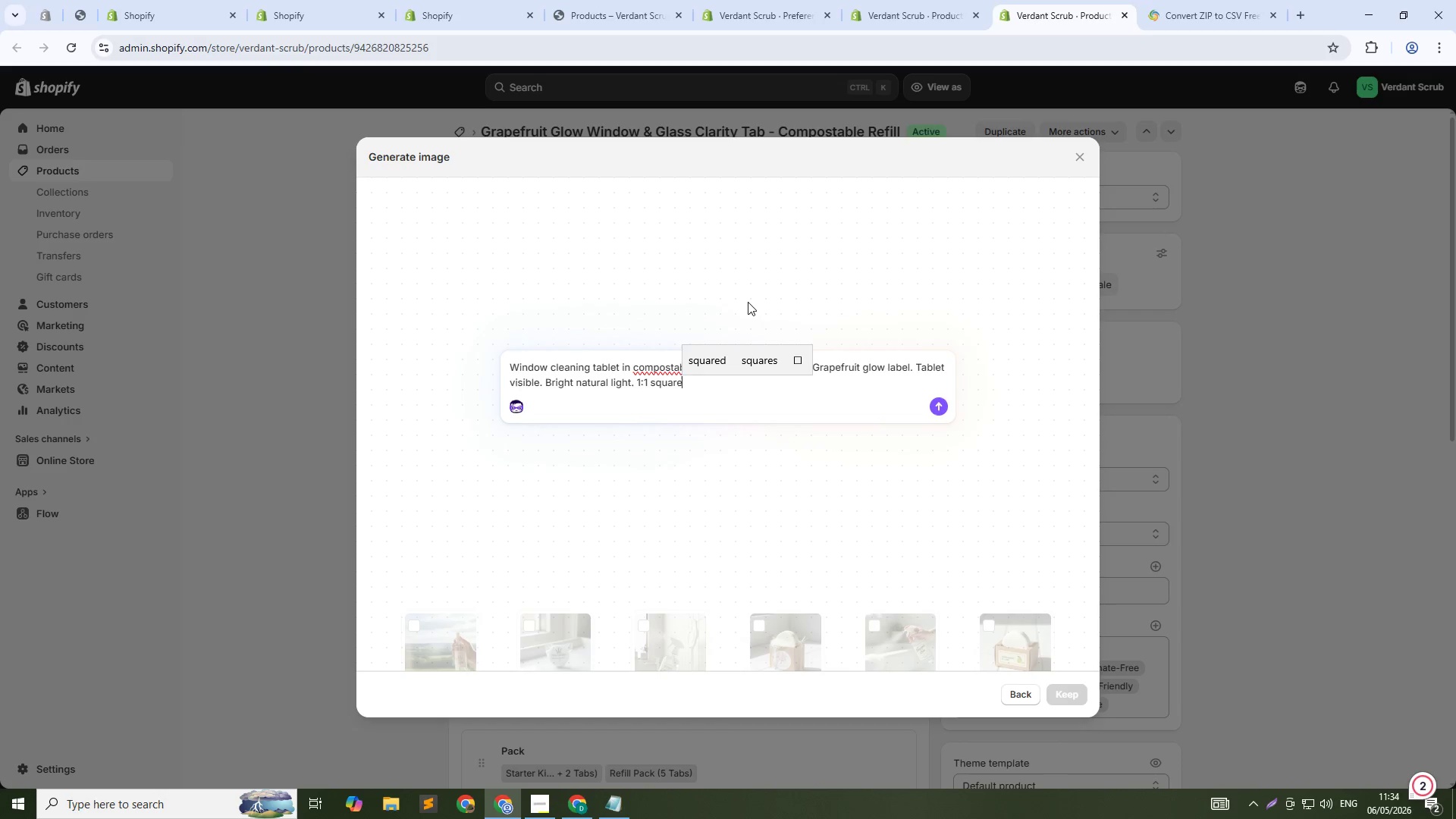 
key(Enter)
 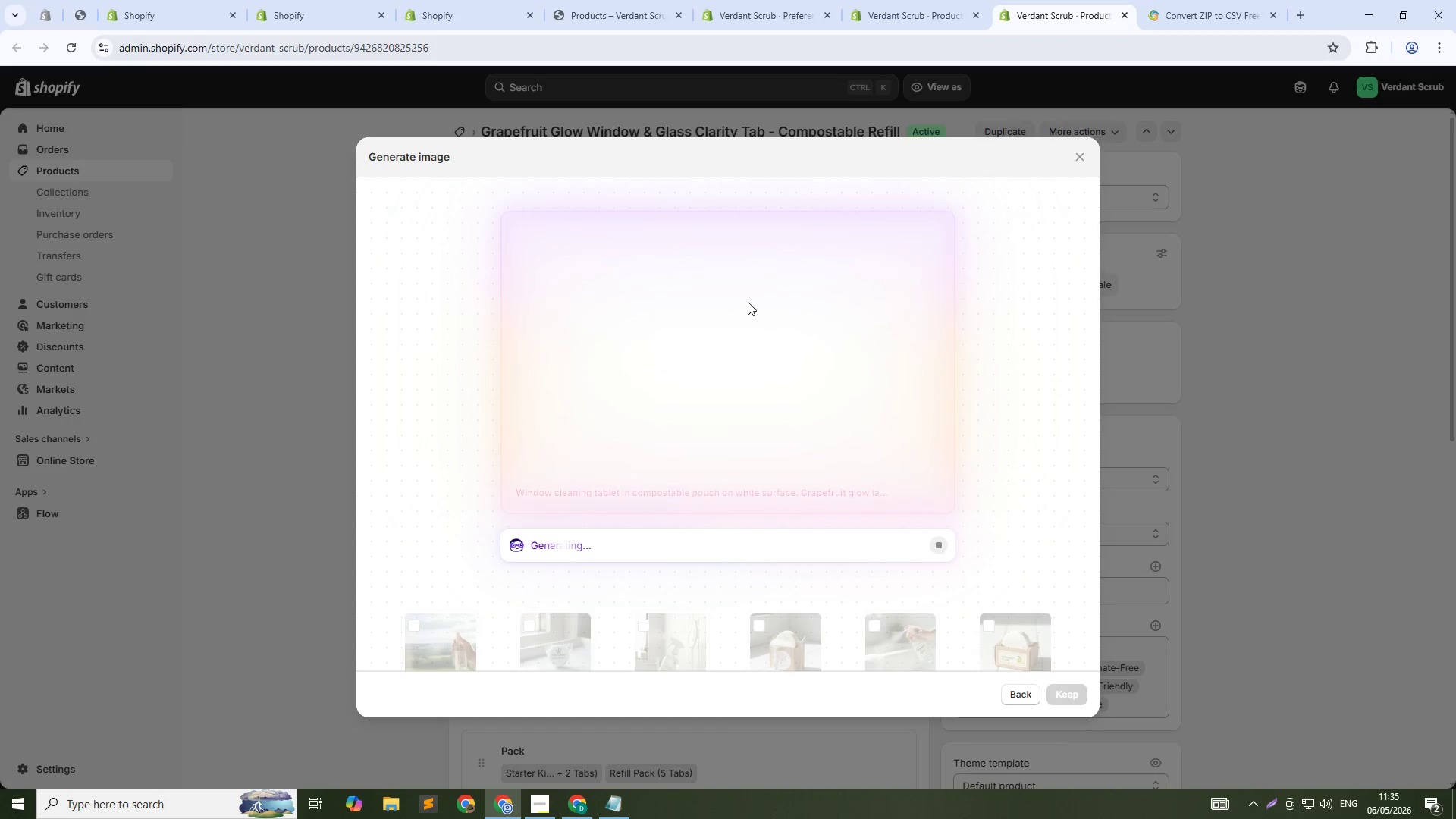 
wait(33.83)
 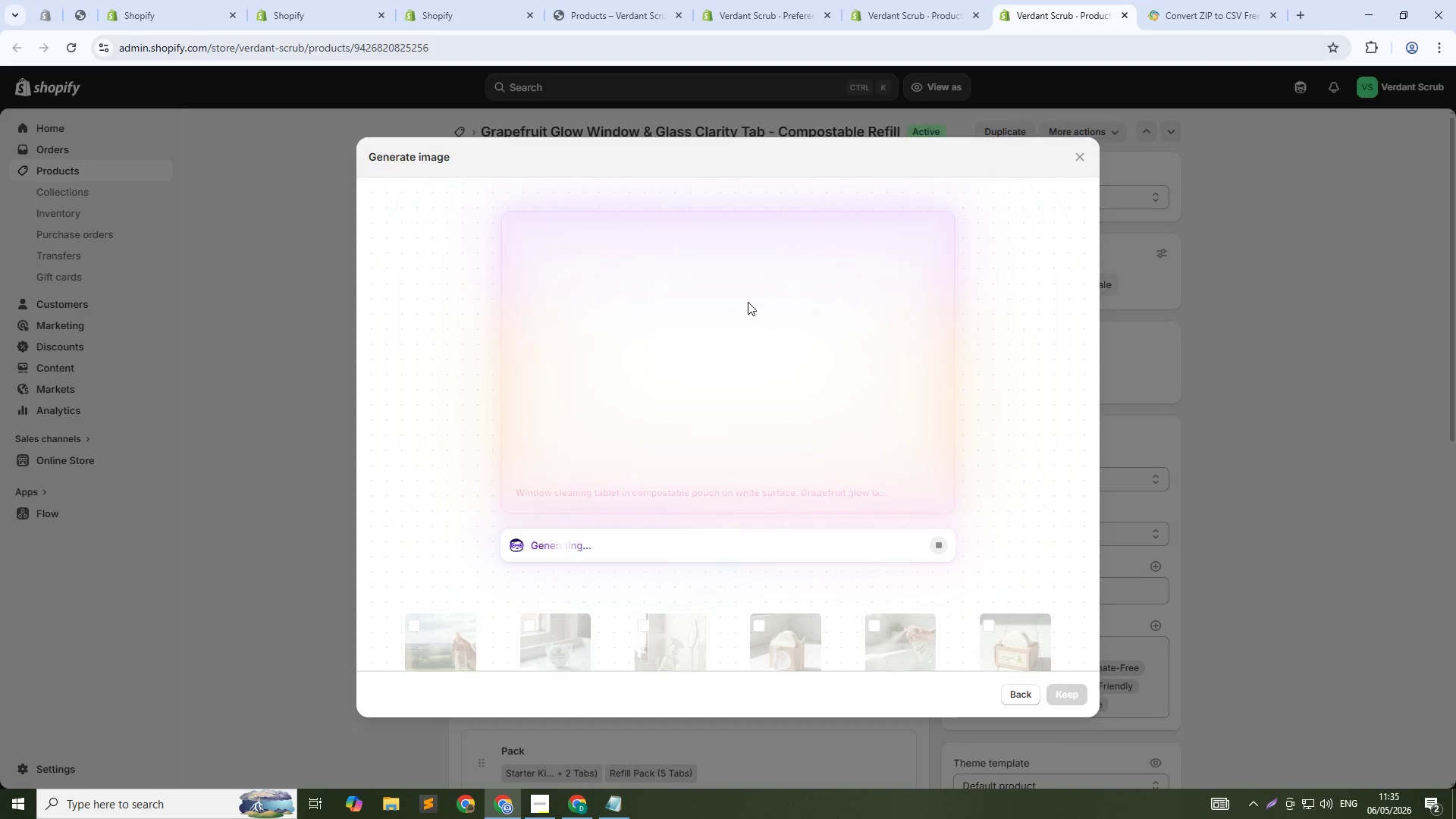 
left_click([1065, 689])
 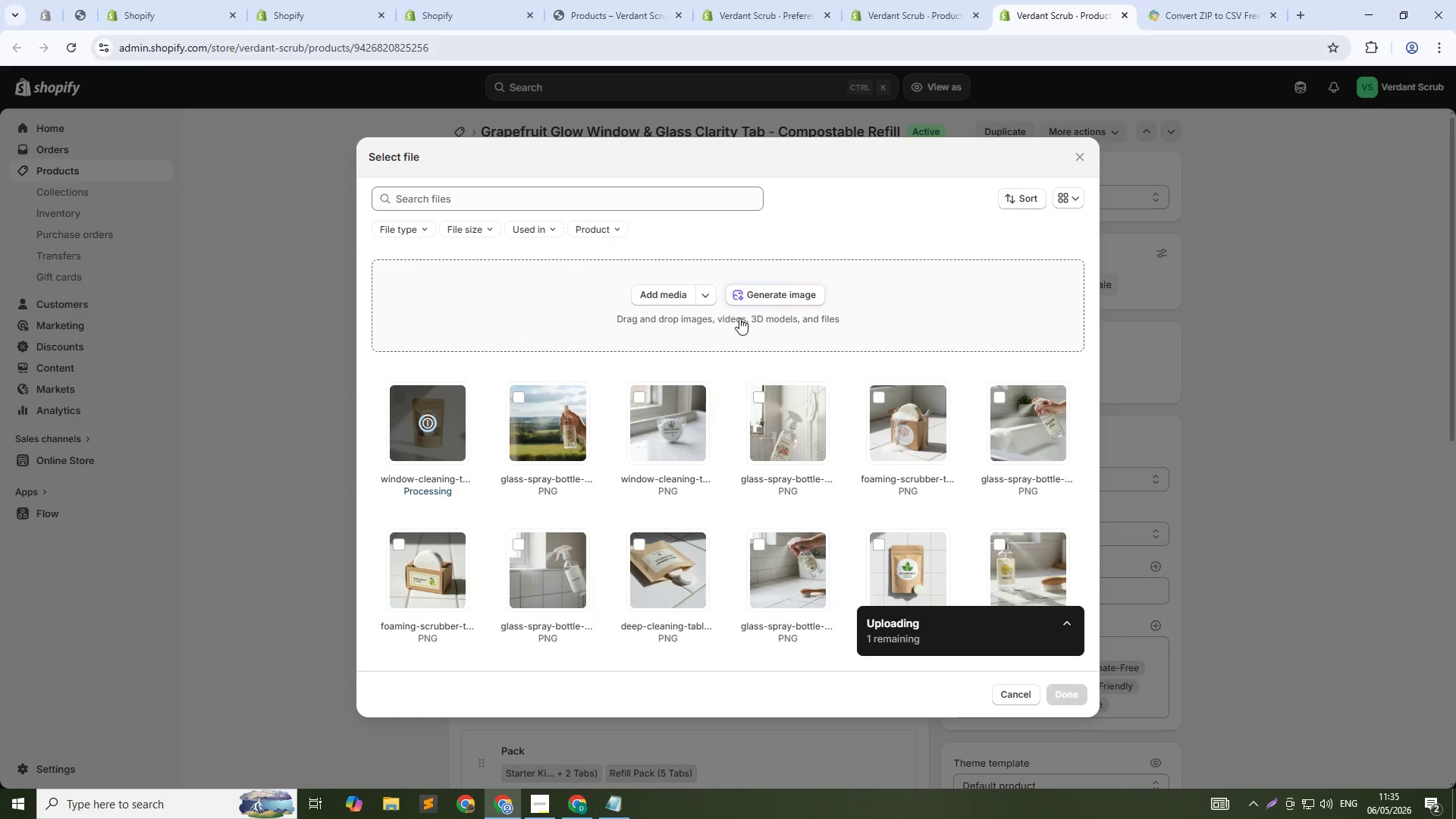 
wait(6.7)
 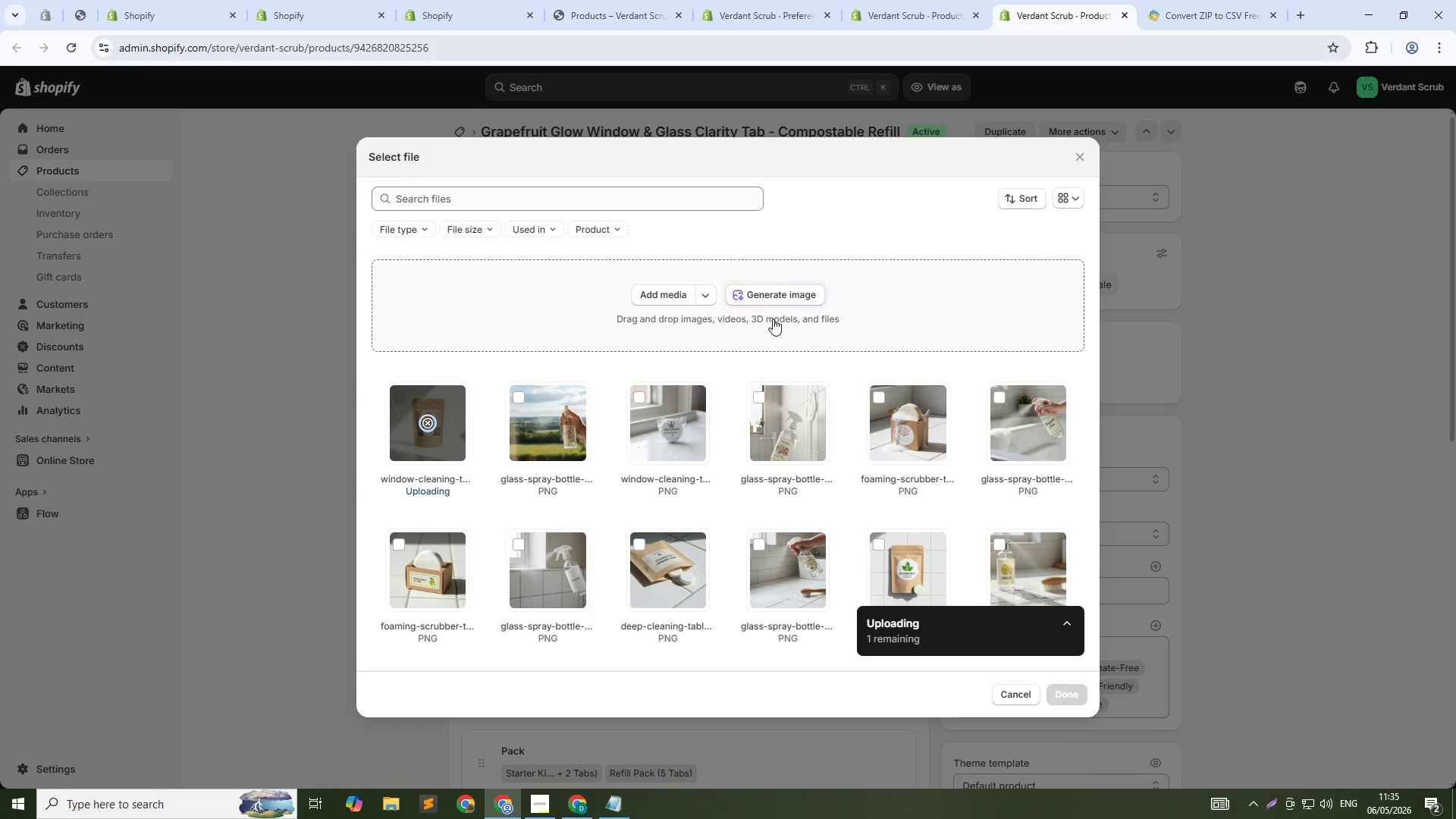 
left_click([752, 295])
 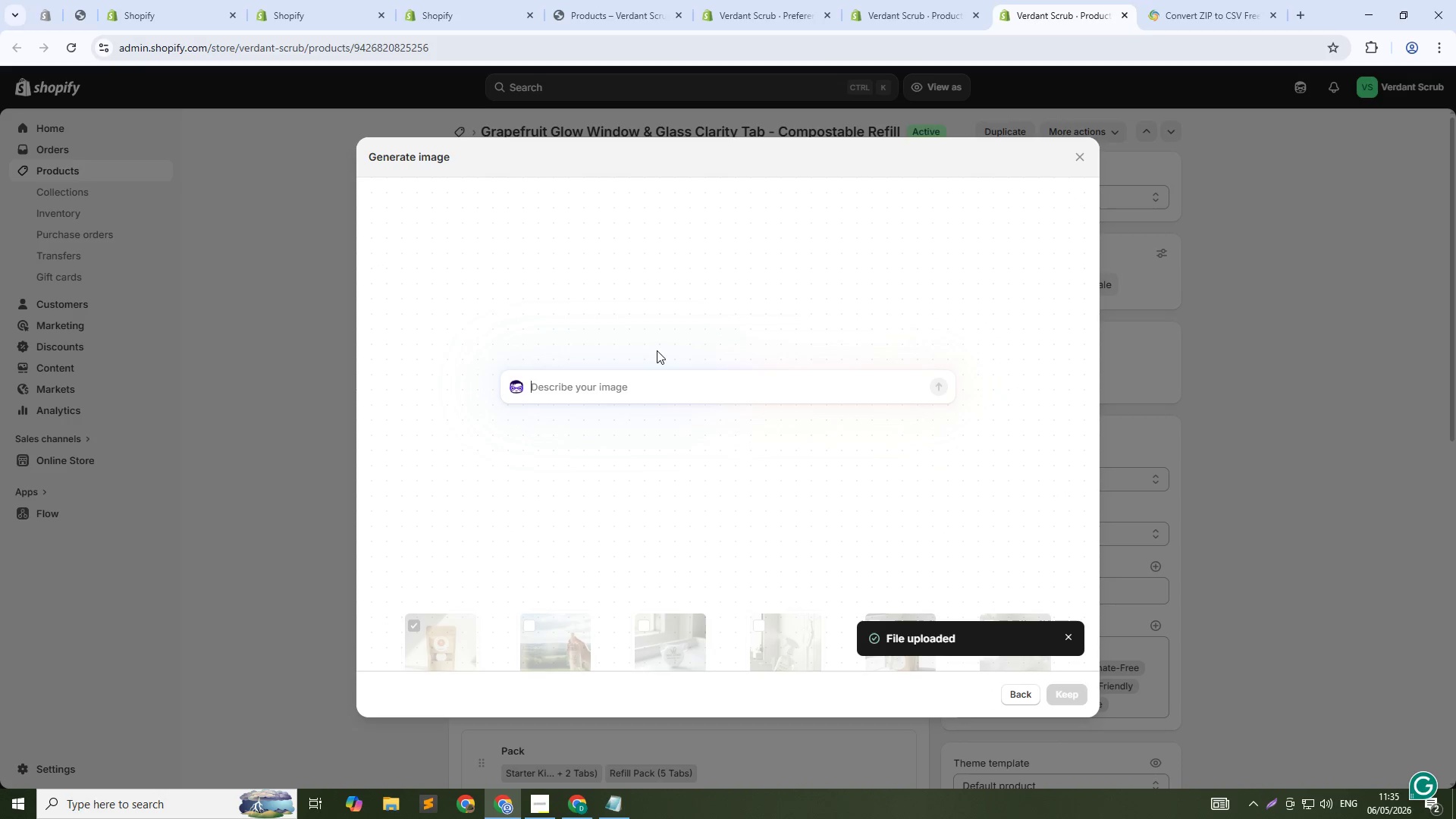 
wait(5.3)
 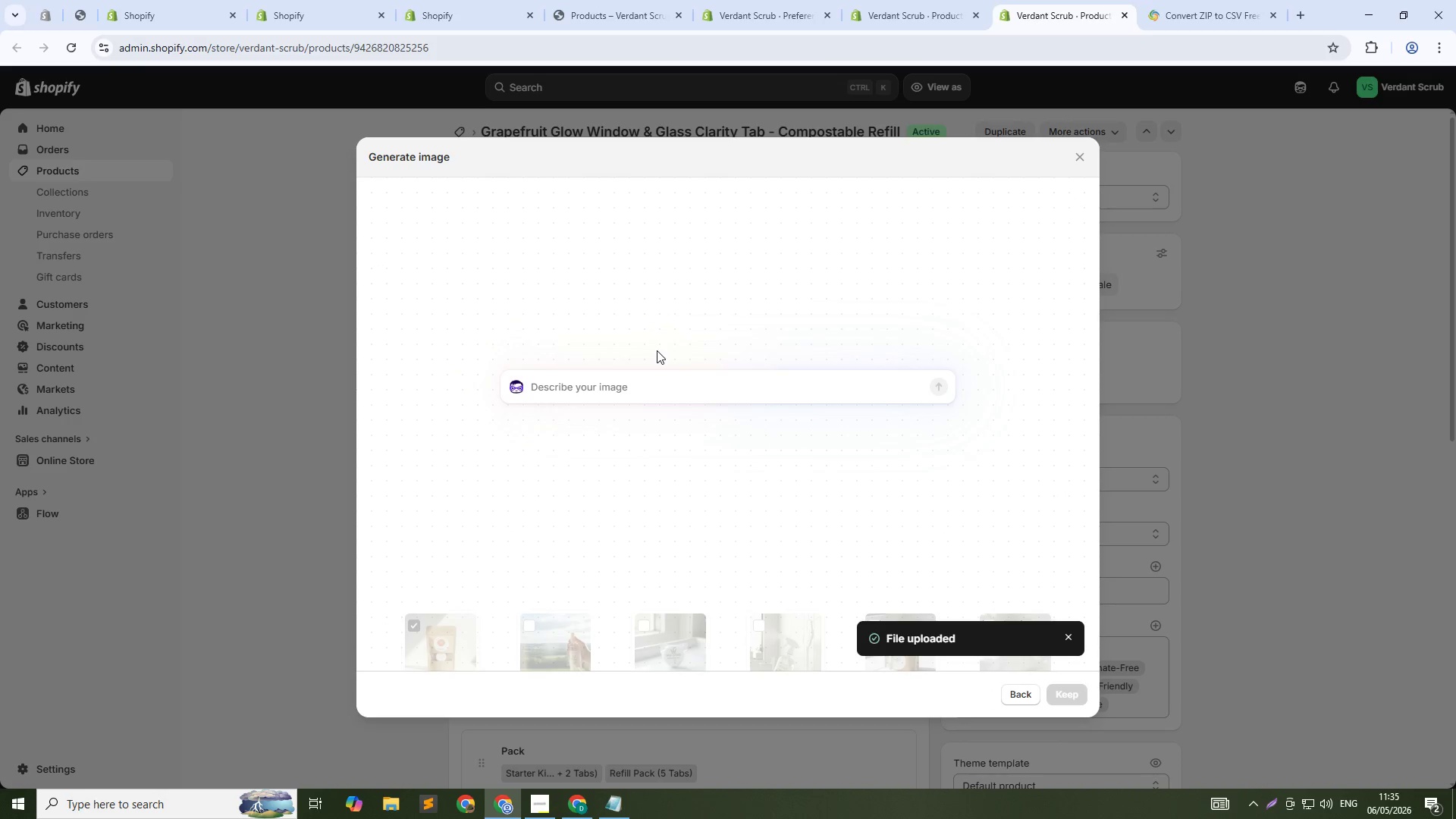 
type(Glass spray bottle spraying onto sliding glass door. Clear view outside. Grp)
key(Backspace)
type(apefruit glow label. Soft natural light. 1:1 square.)
 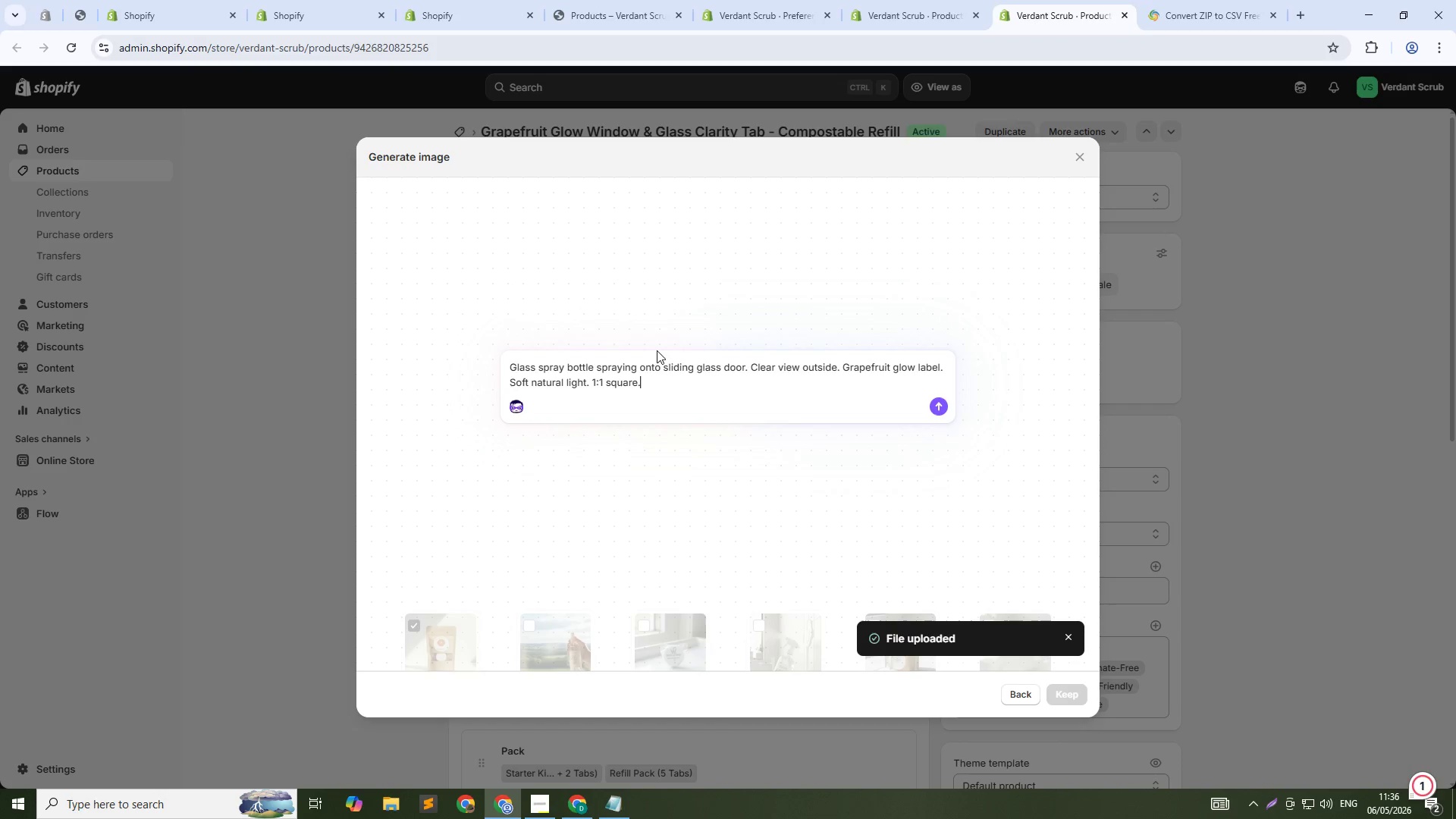 
key(Enter)
 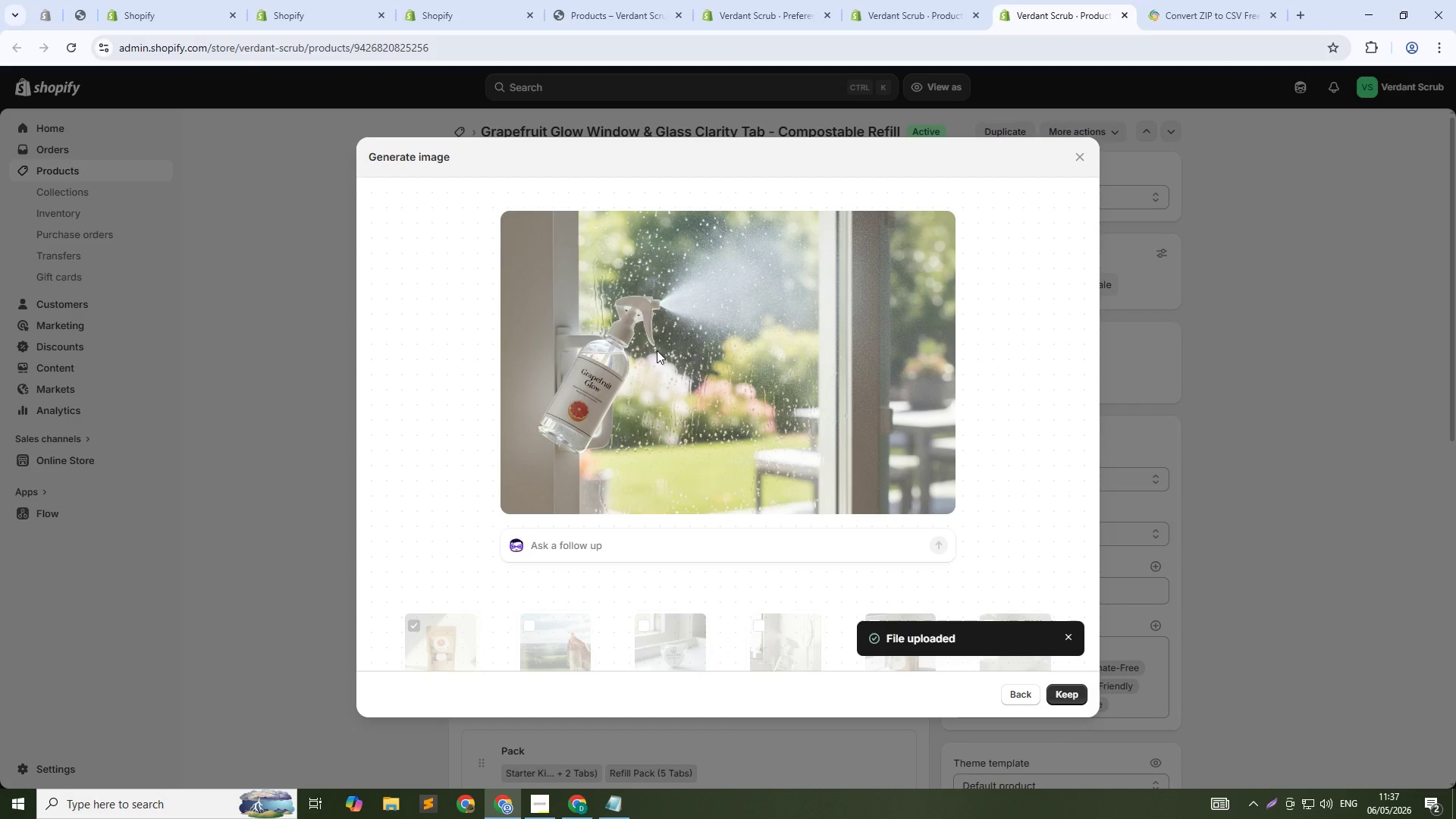 
wait(49.75)
 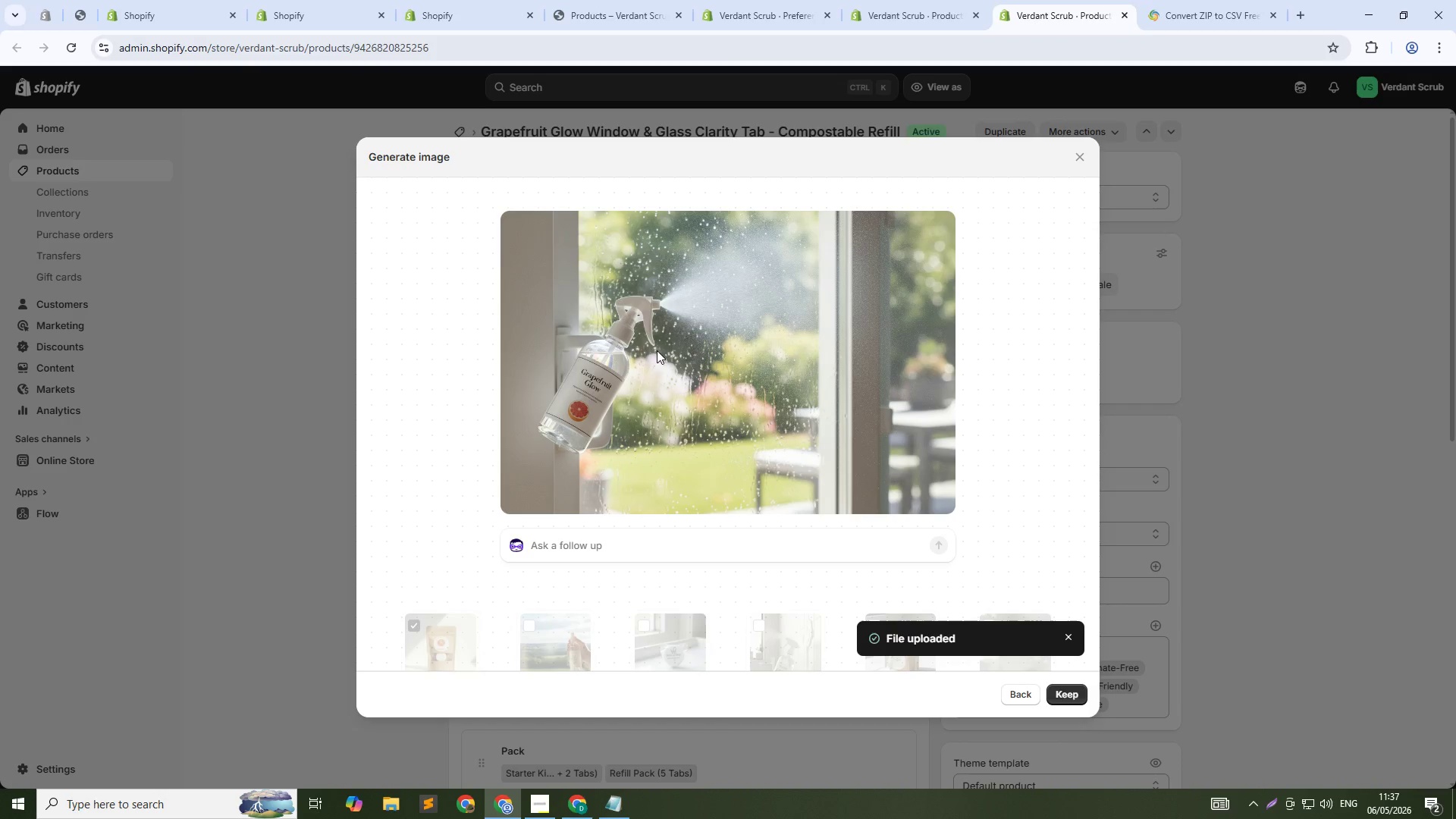 
left_click([1073, 689])
 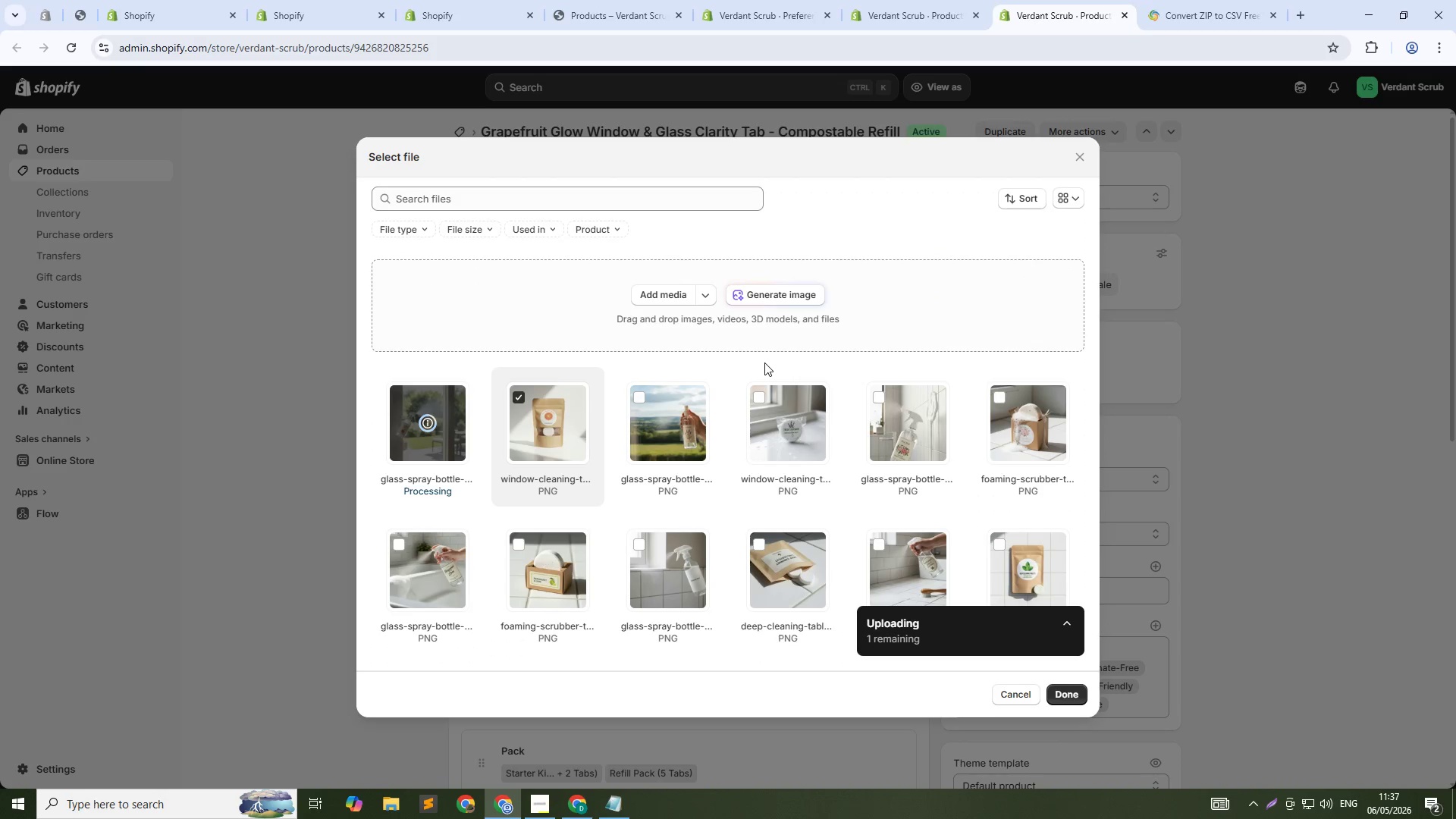 
wait(12.27)
 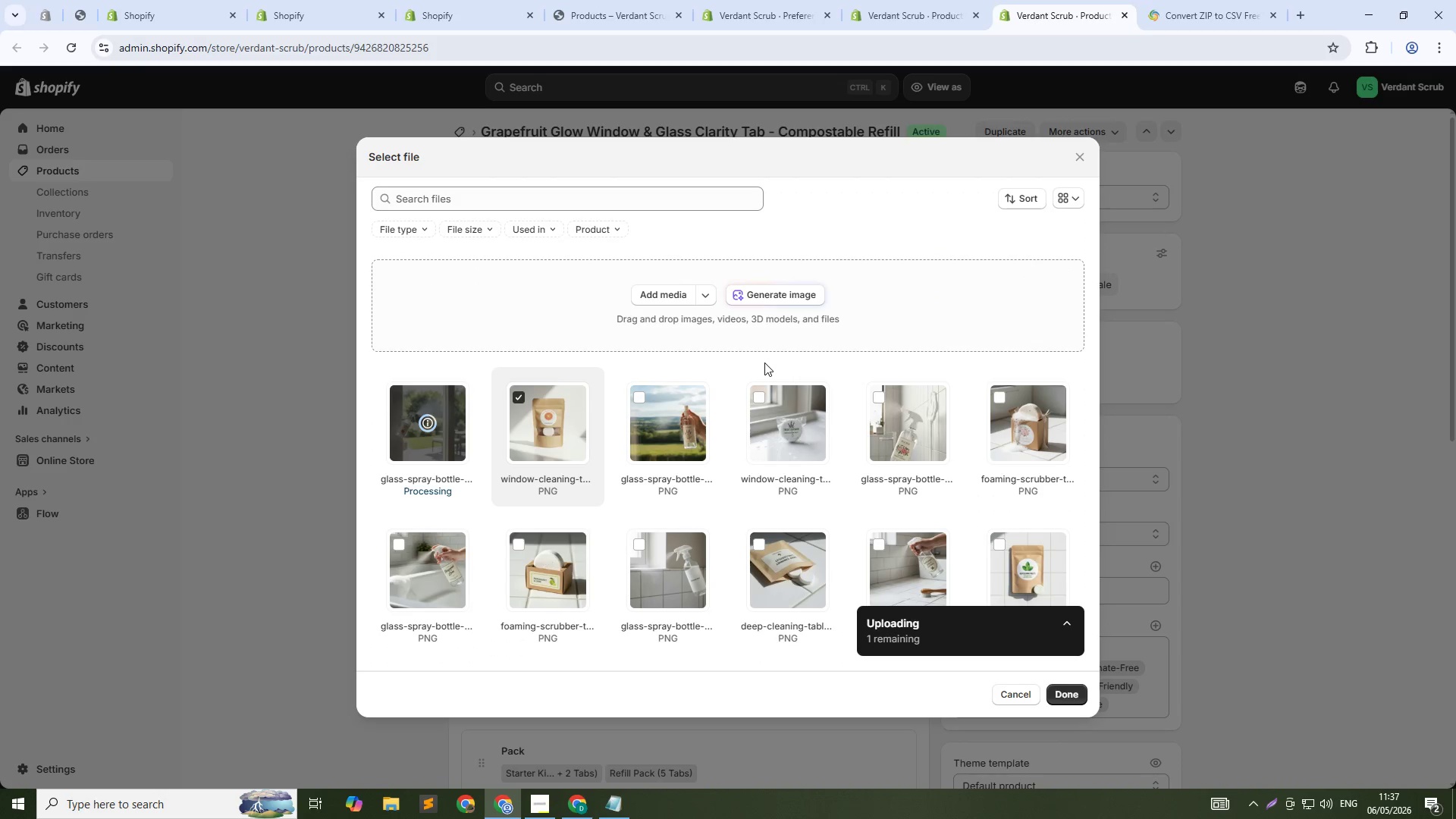 
left_click([1072, 692])
 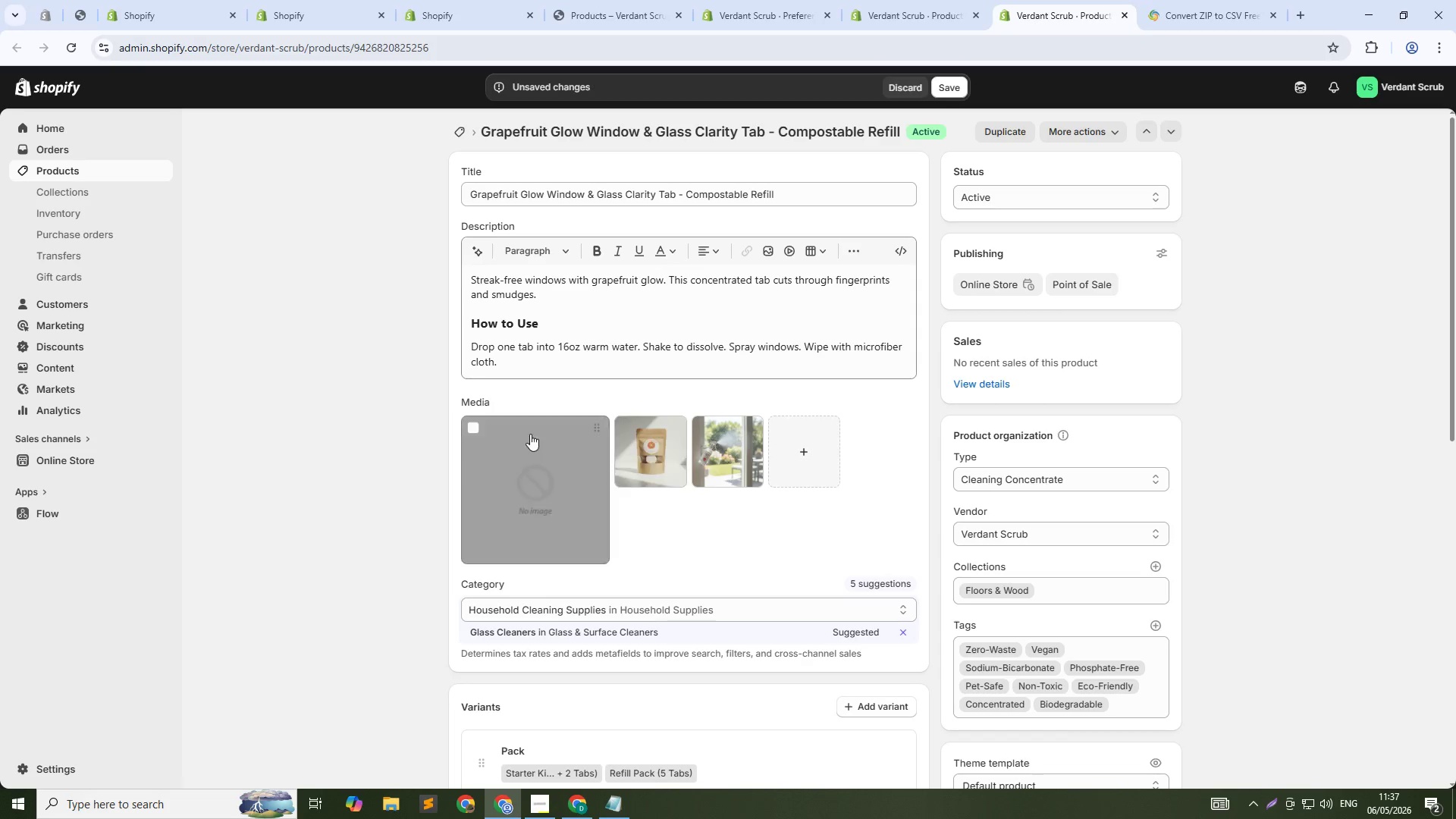 
left_click([469, 430])
 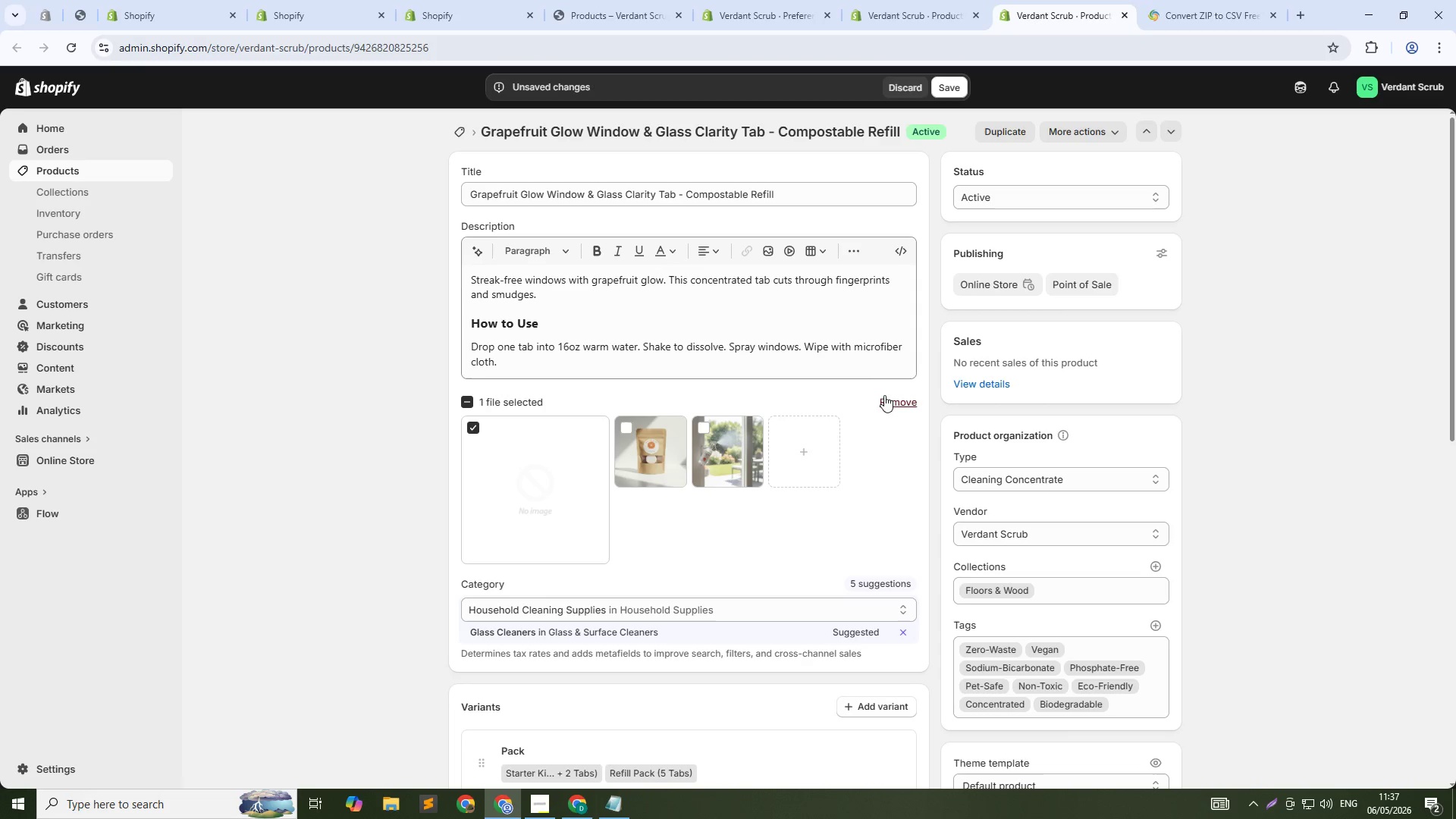 
left_click([884, 400])
 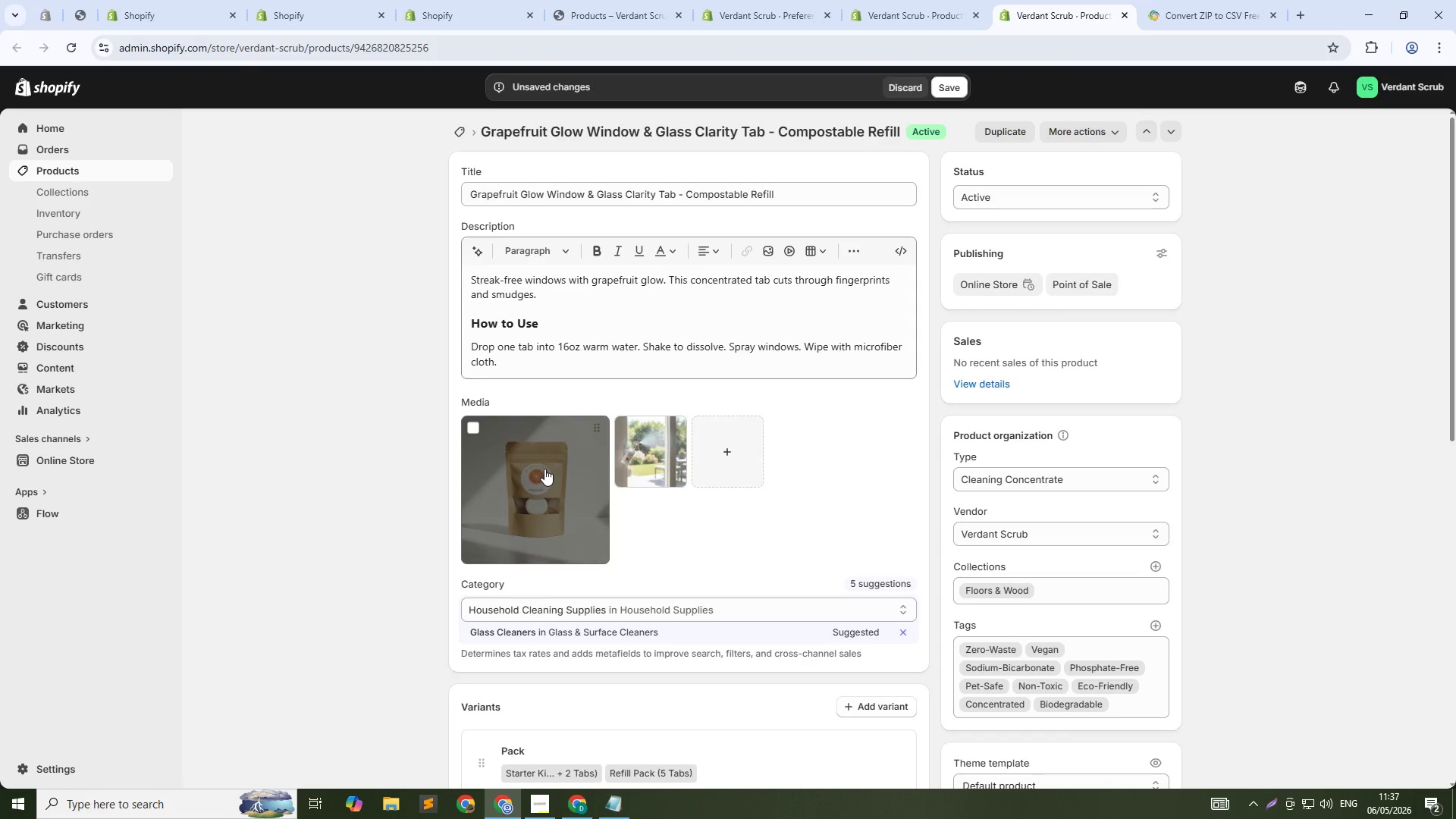 
left_click([544, 469])
 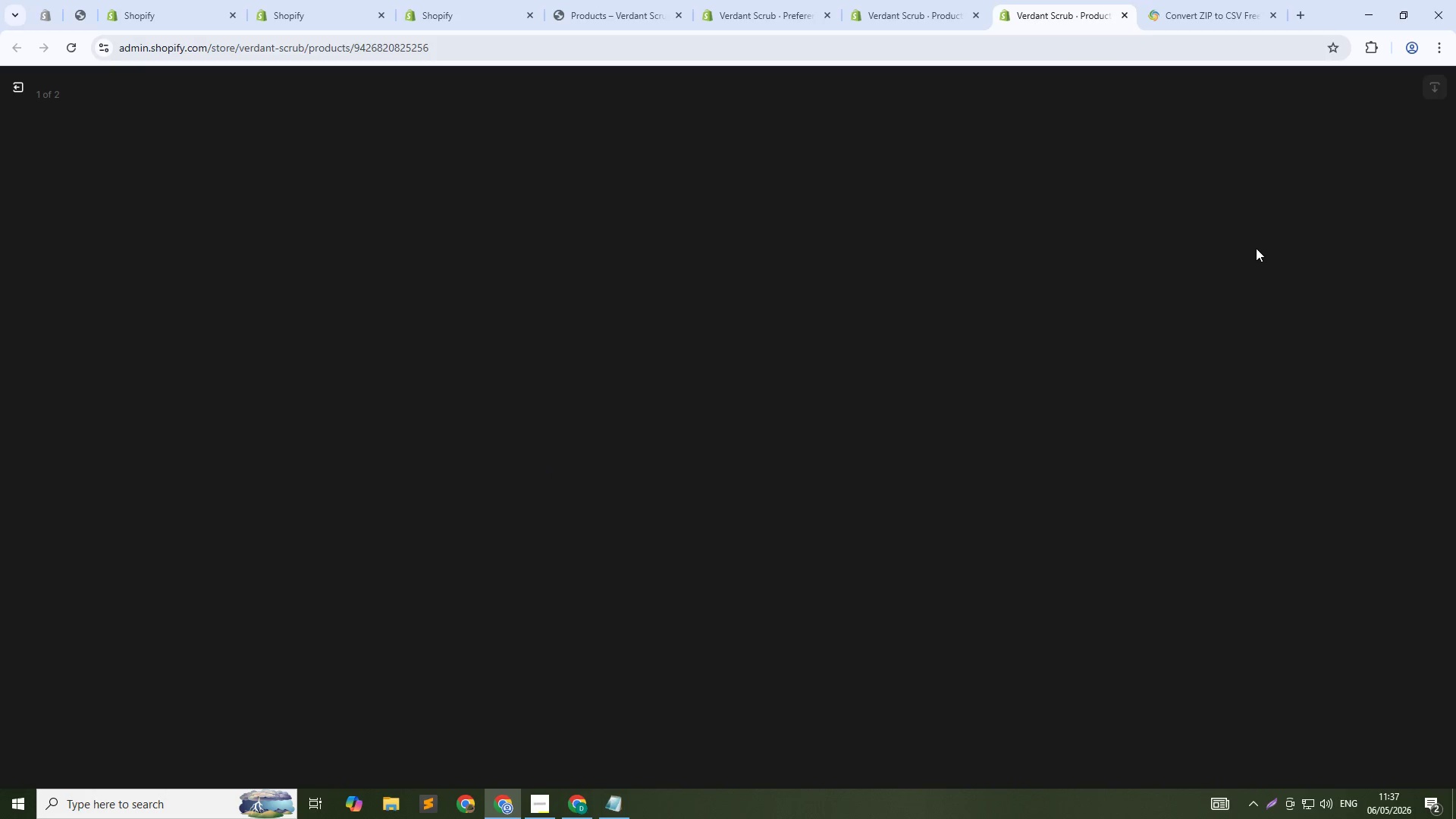 
left_click([1271, 266])
 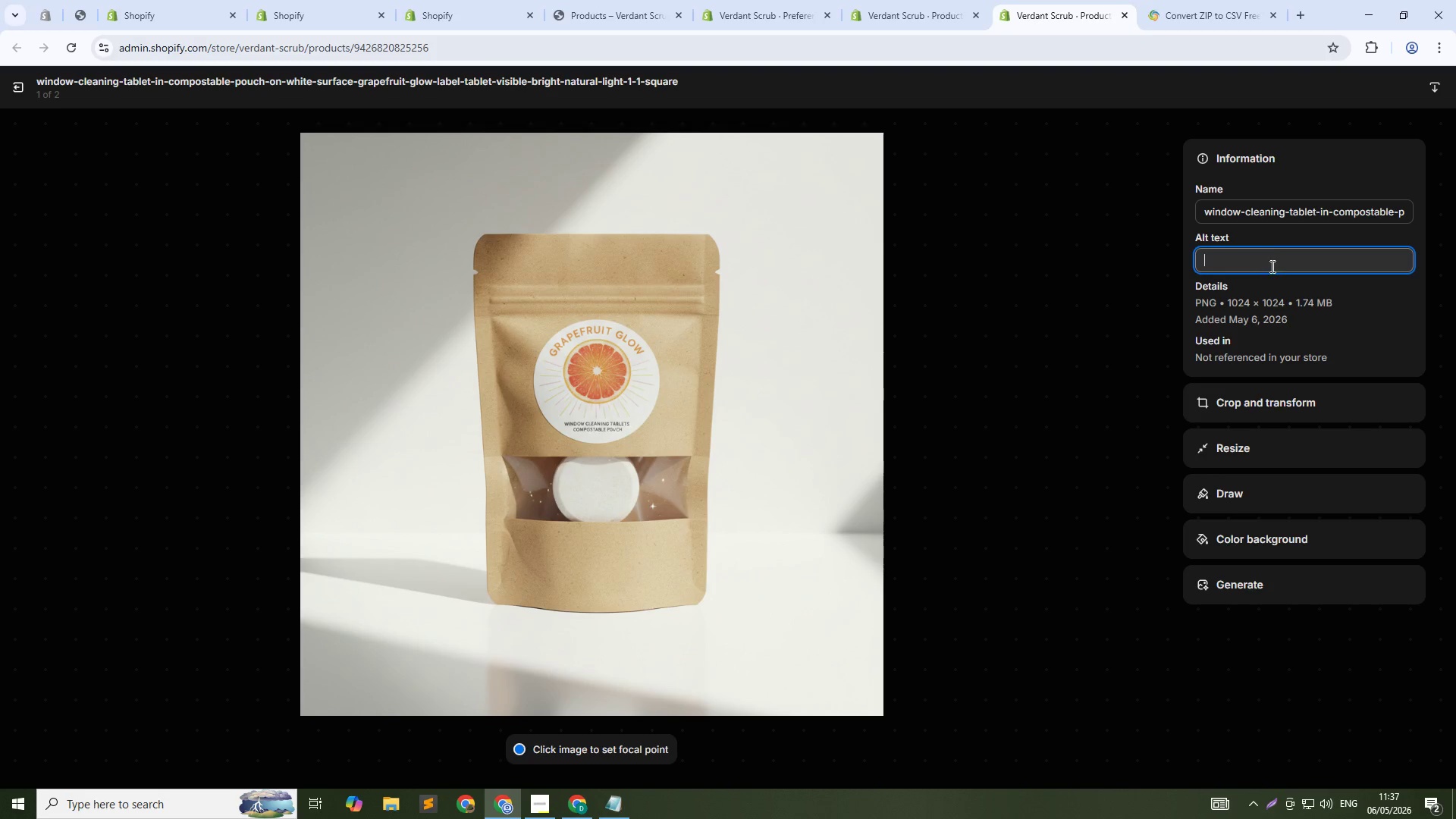 
type(Verdant Scrub grapefruit glow window and glass clr)
key(Backspace)
type(arity tablet - plastic-free glass cleaner)
 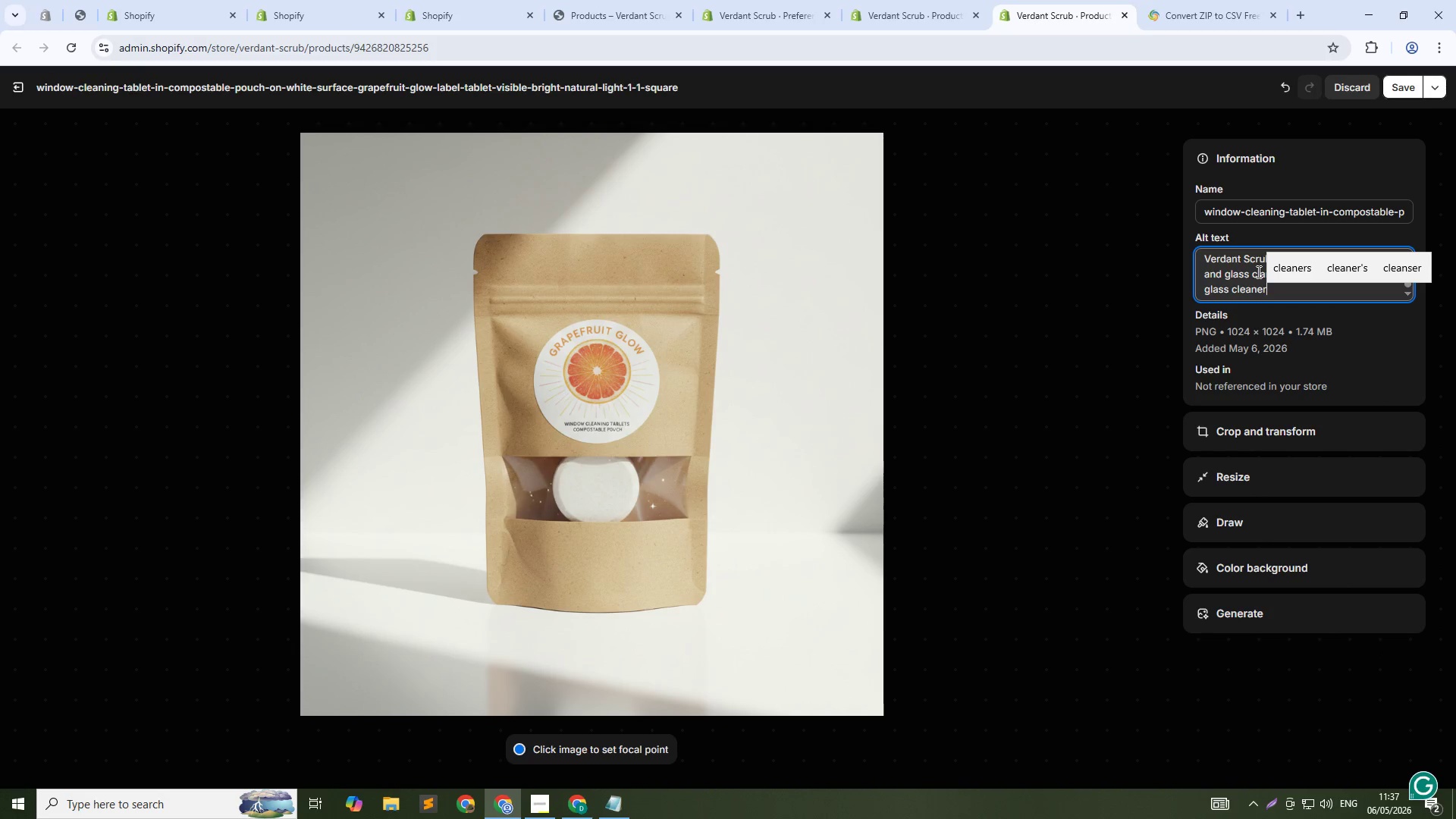 
key(Alt+Tab)
 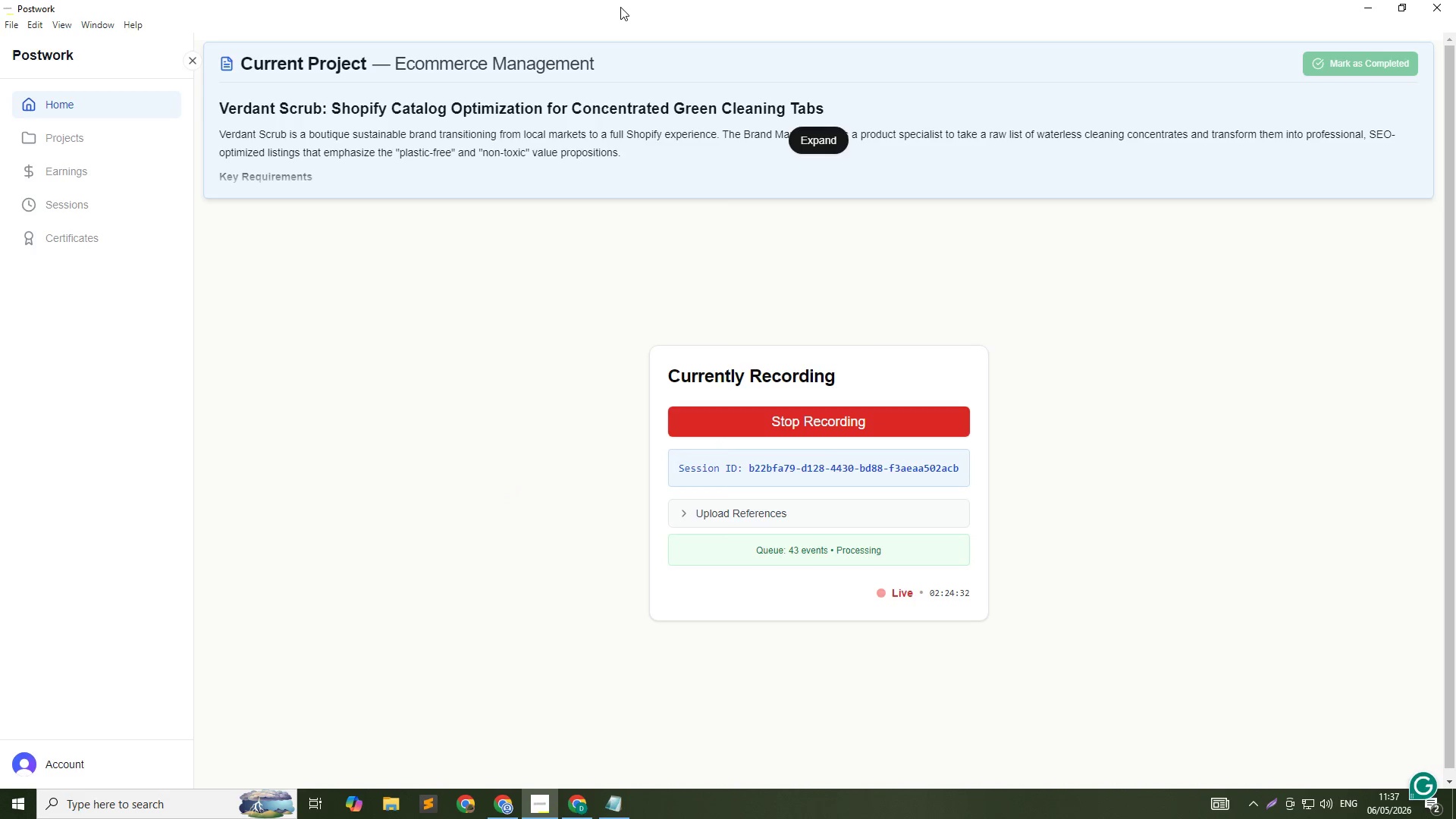 
key(Alt+AltLeft)